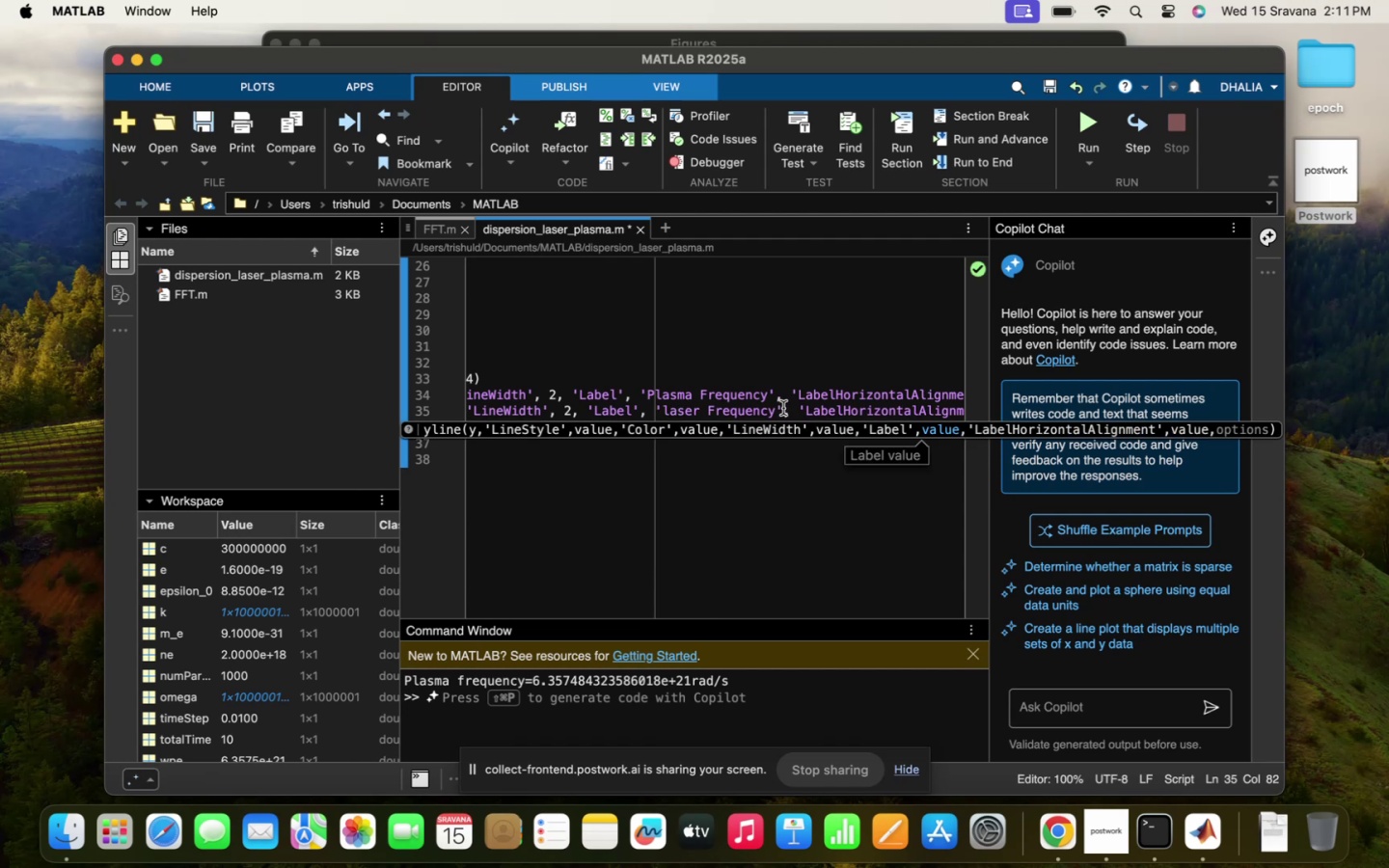 
left_click([774, 414])
 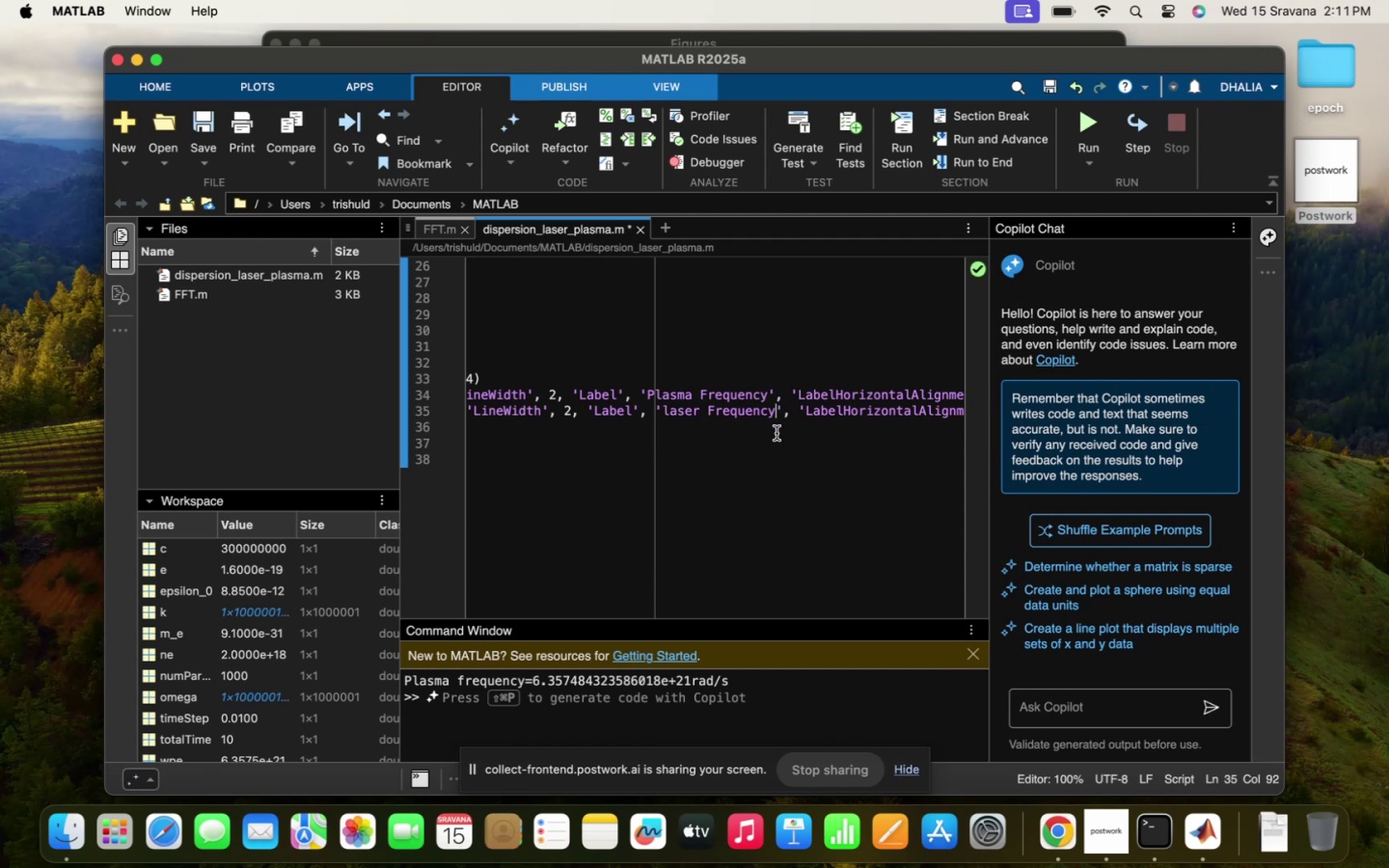 
type((underdense plasma))
 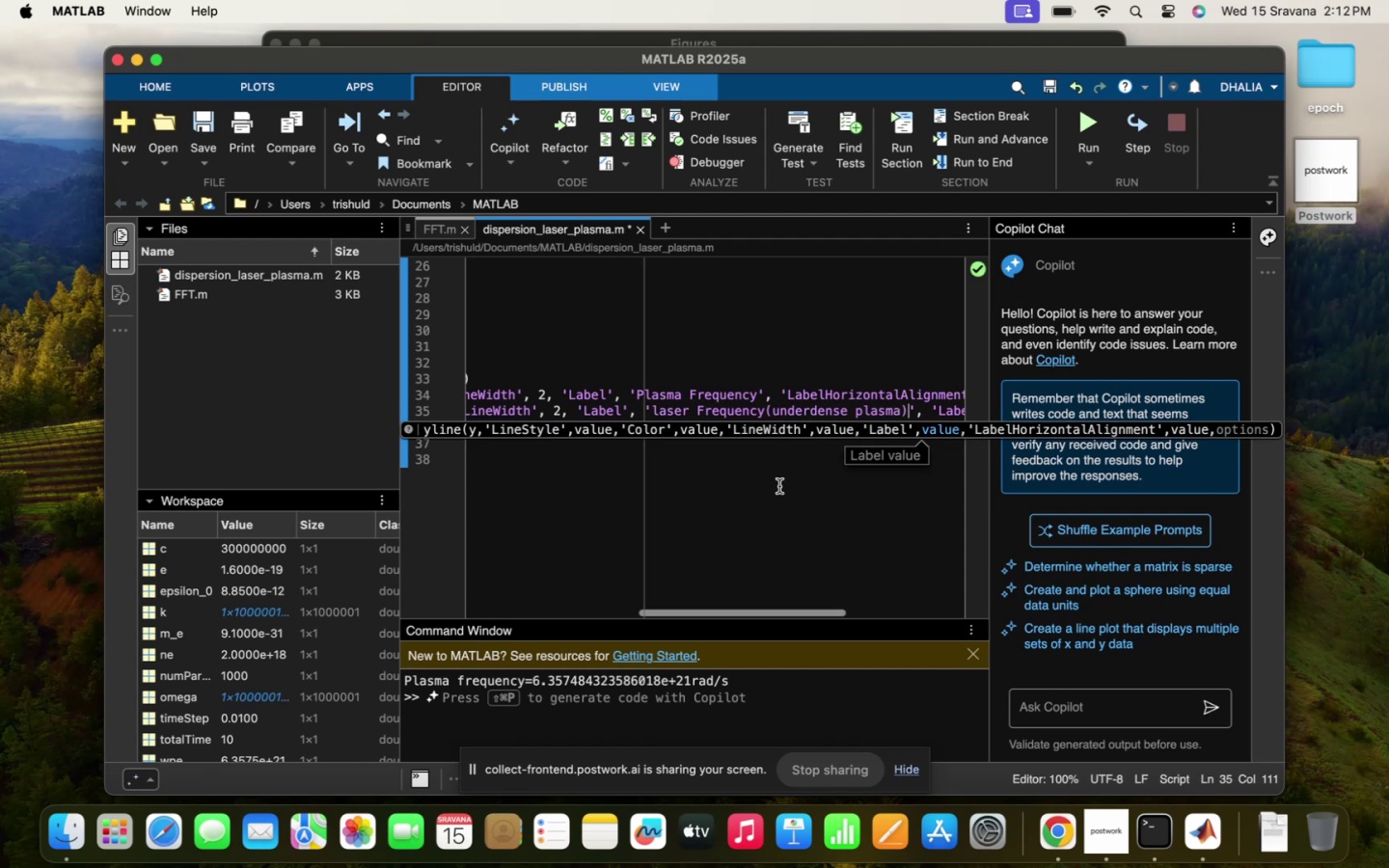 
left_click([764, 523])
 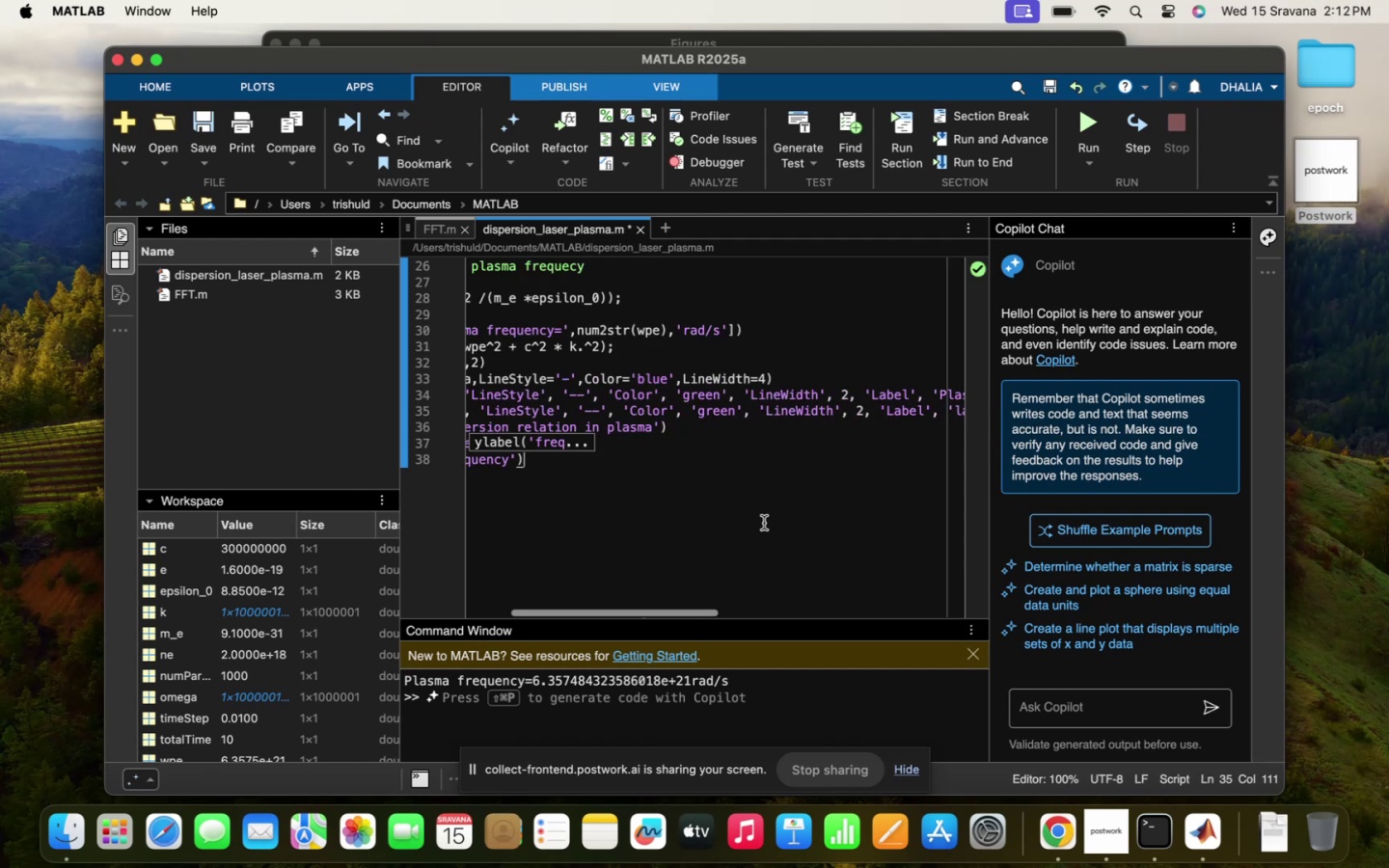 
scroll: coordinate [764, 523], scroll_direction: down, amount: 61.0
 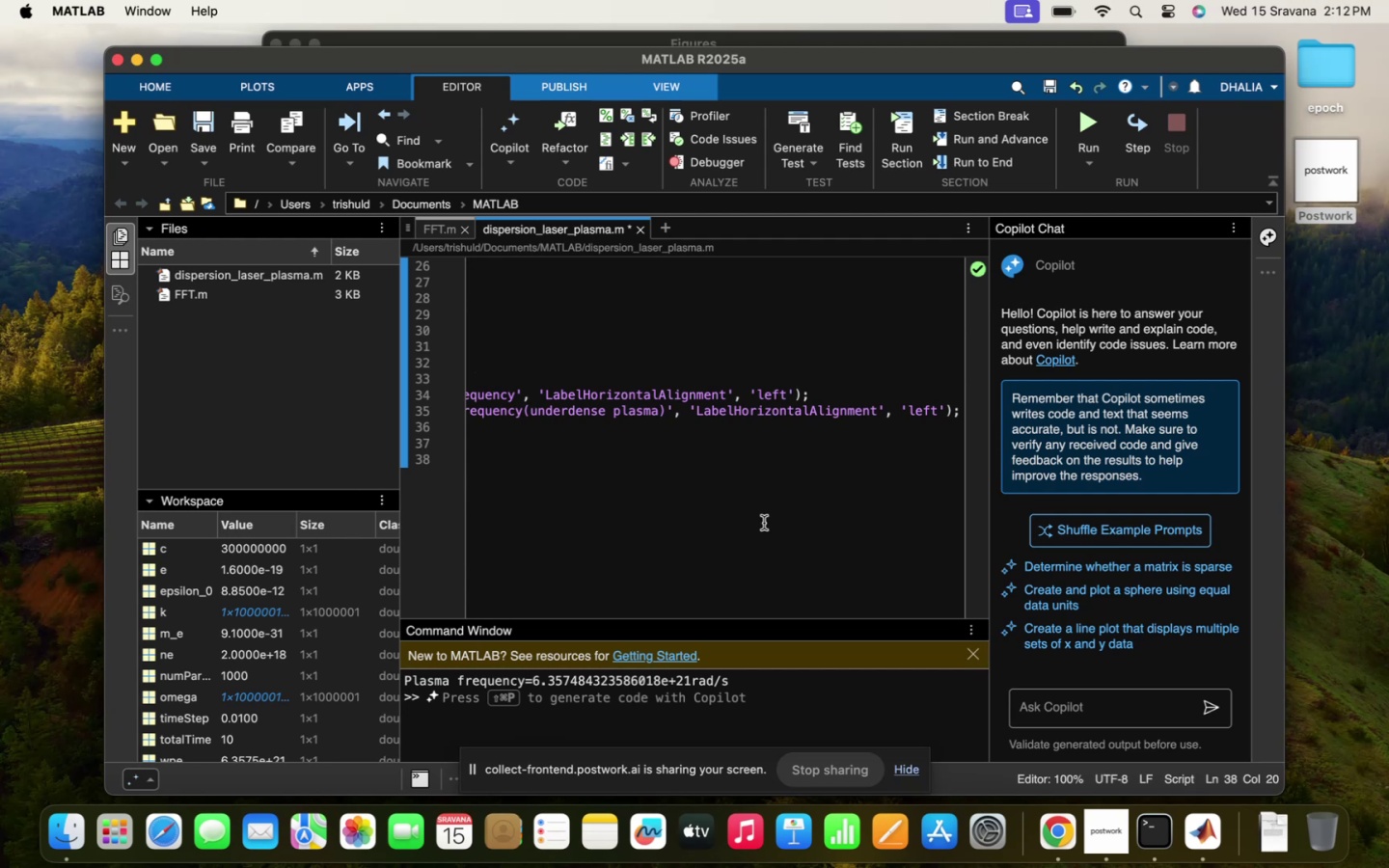 
scroll: coordinate [764, 523], scroll_direction: up, amount: 115.0
 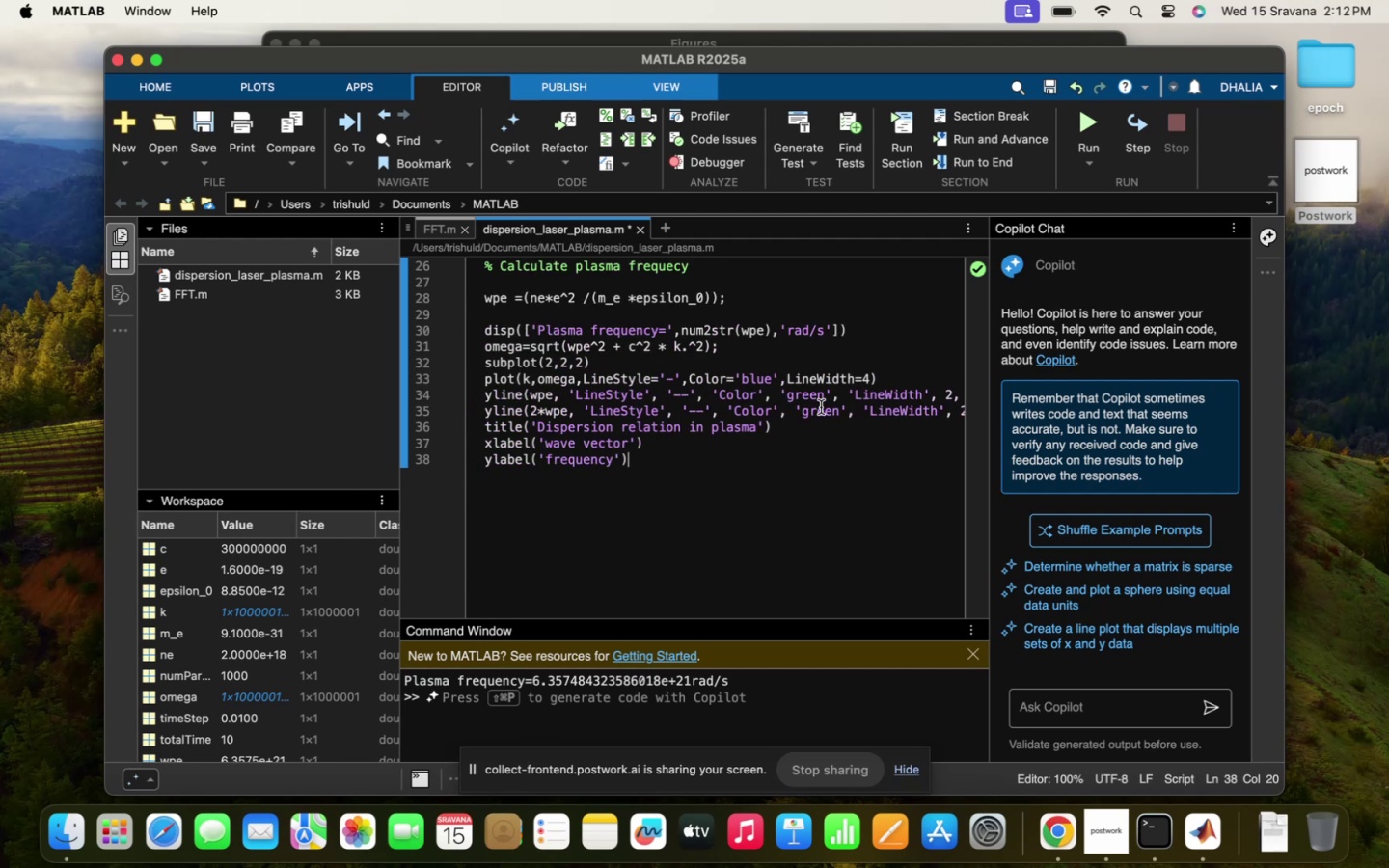 
left_click([826, 408])
 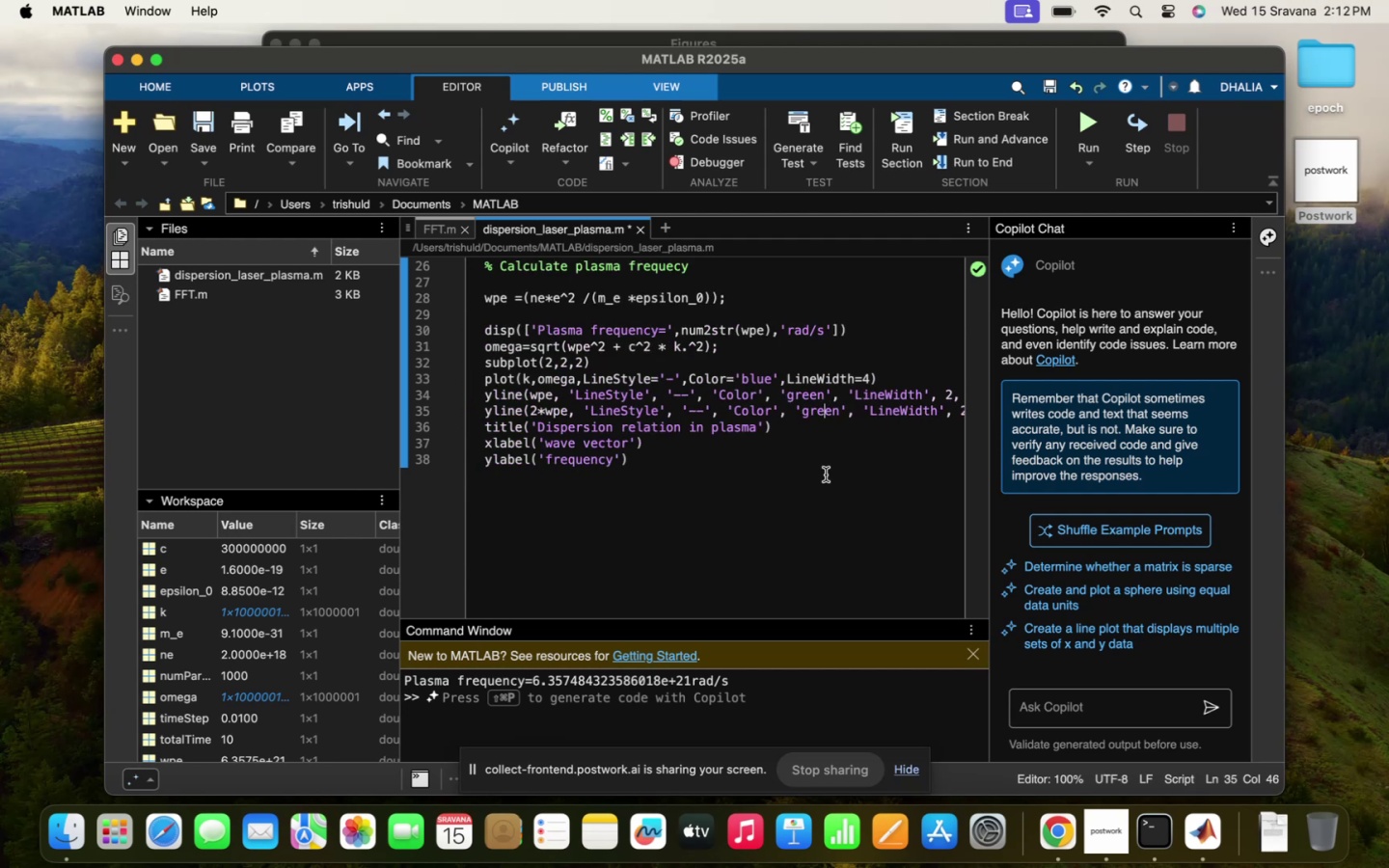 
key(ArrowRight)
 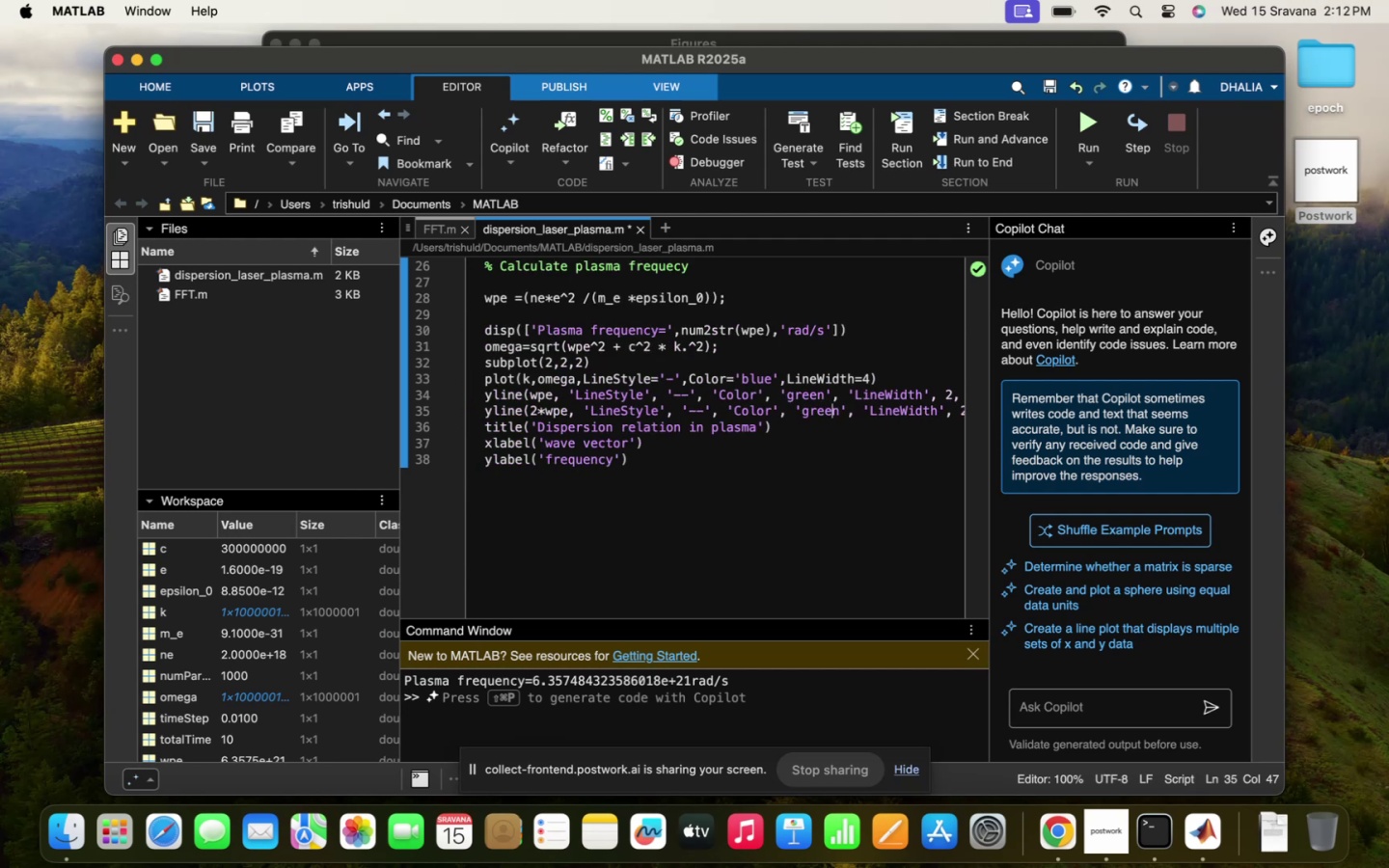 
key(ArrowRight)
 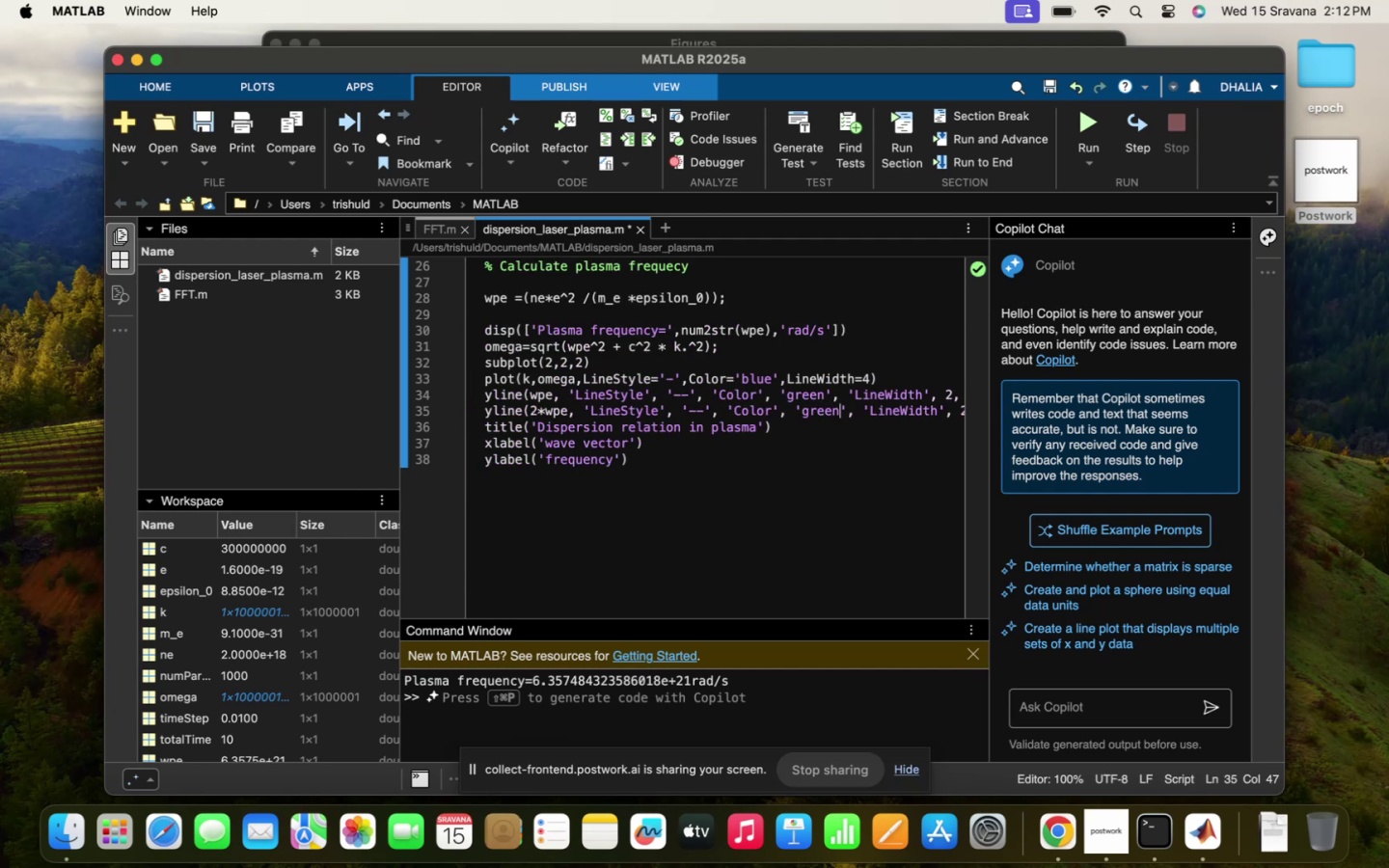 
key(Backspace)
key(Backspace)
key(Backspace)
key(Backspace)
key(Backspace)
type(yelloe)
key(Backspace)
type(w)
 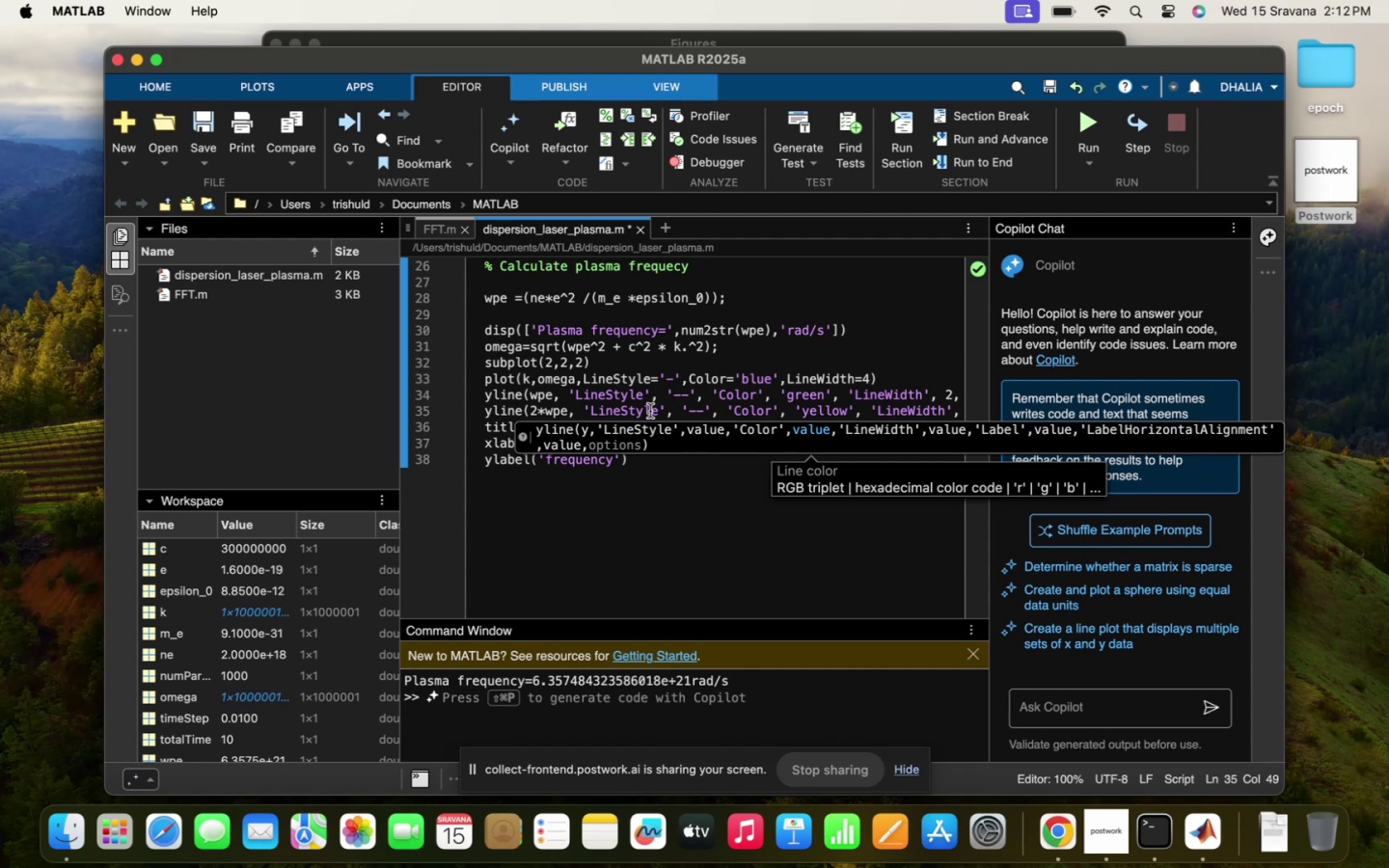 
double_click([650, 412])
 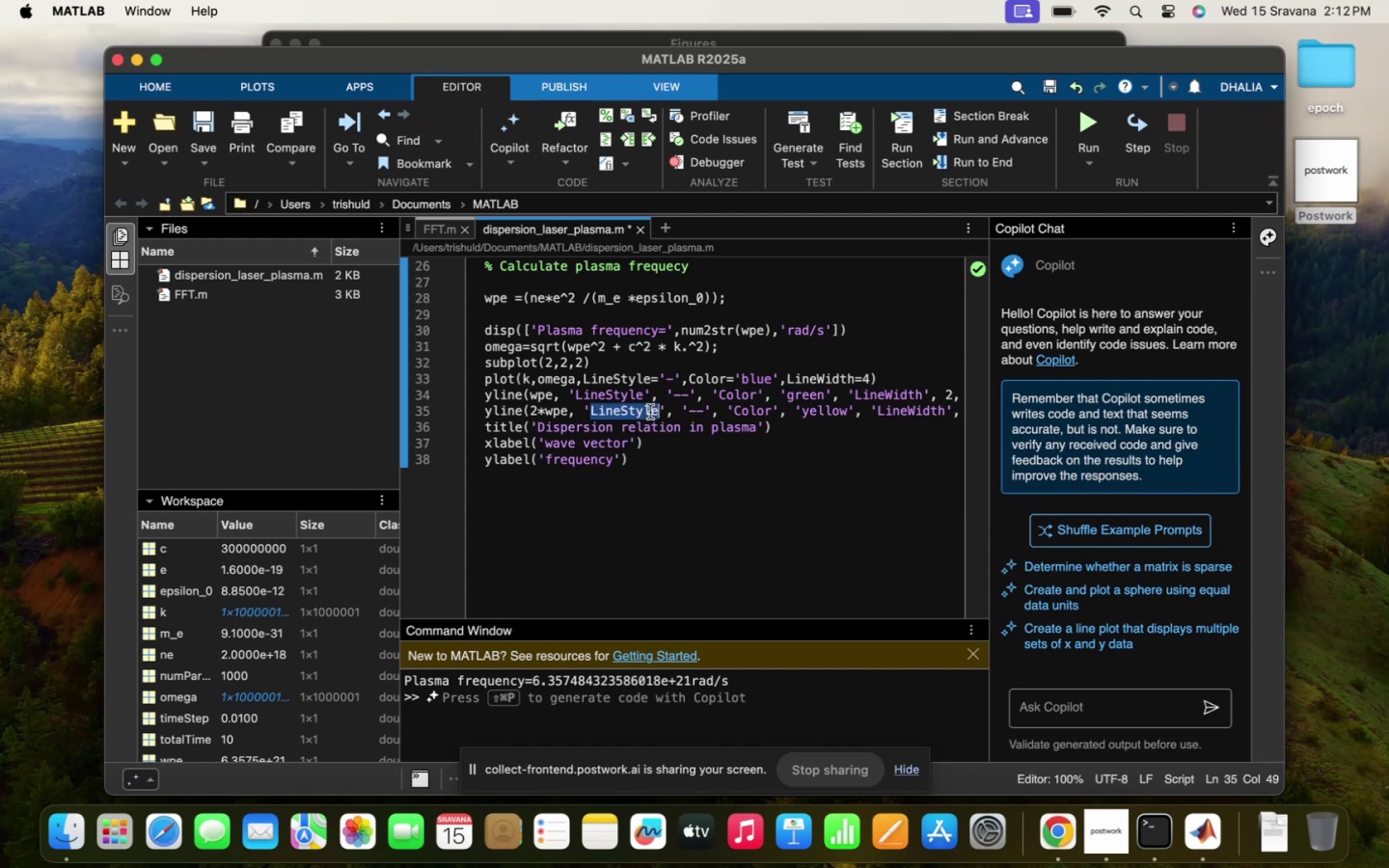 
triple_click([650, 412])
 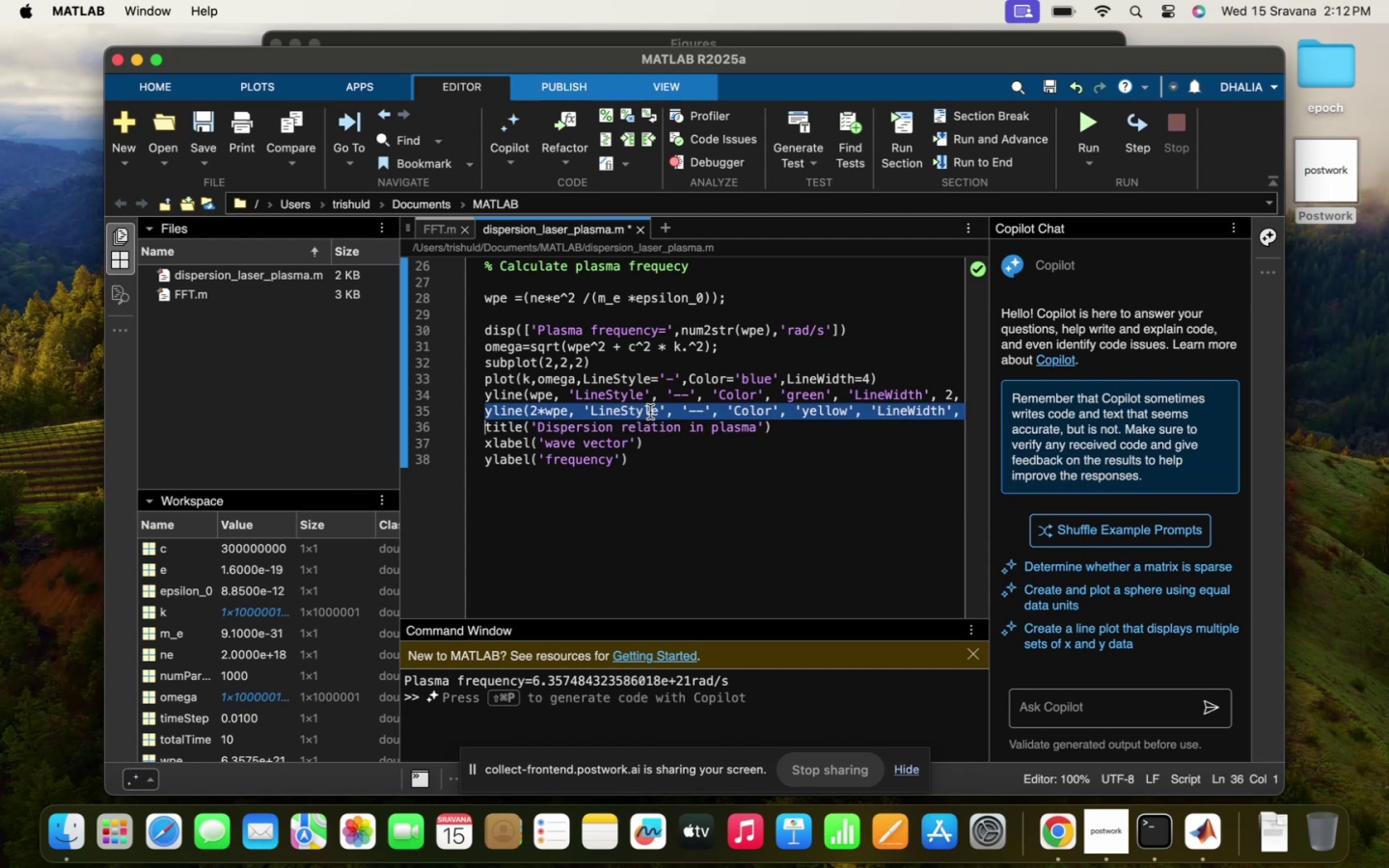 
key(Meta+CommandLeft)
 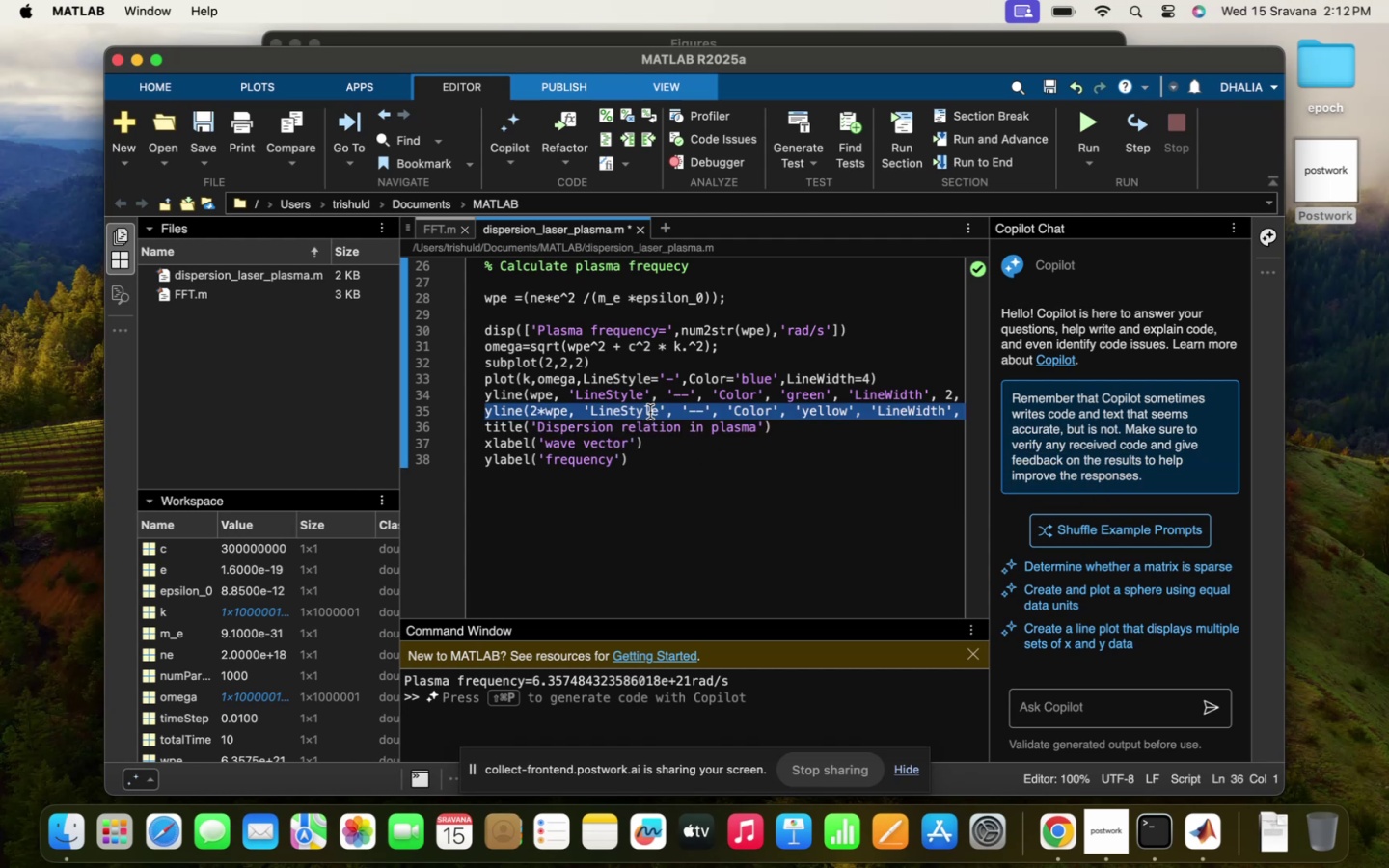 
key(Meta+C)
 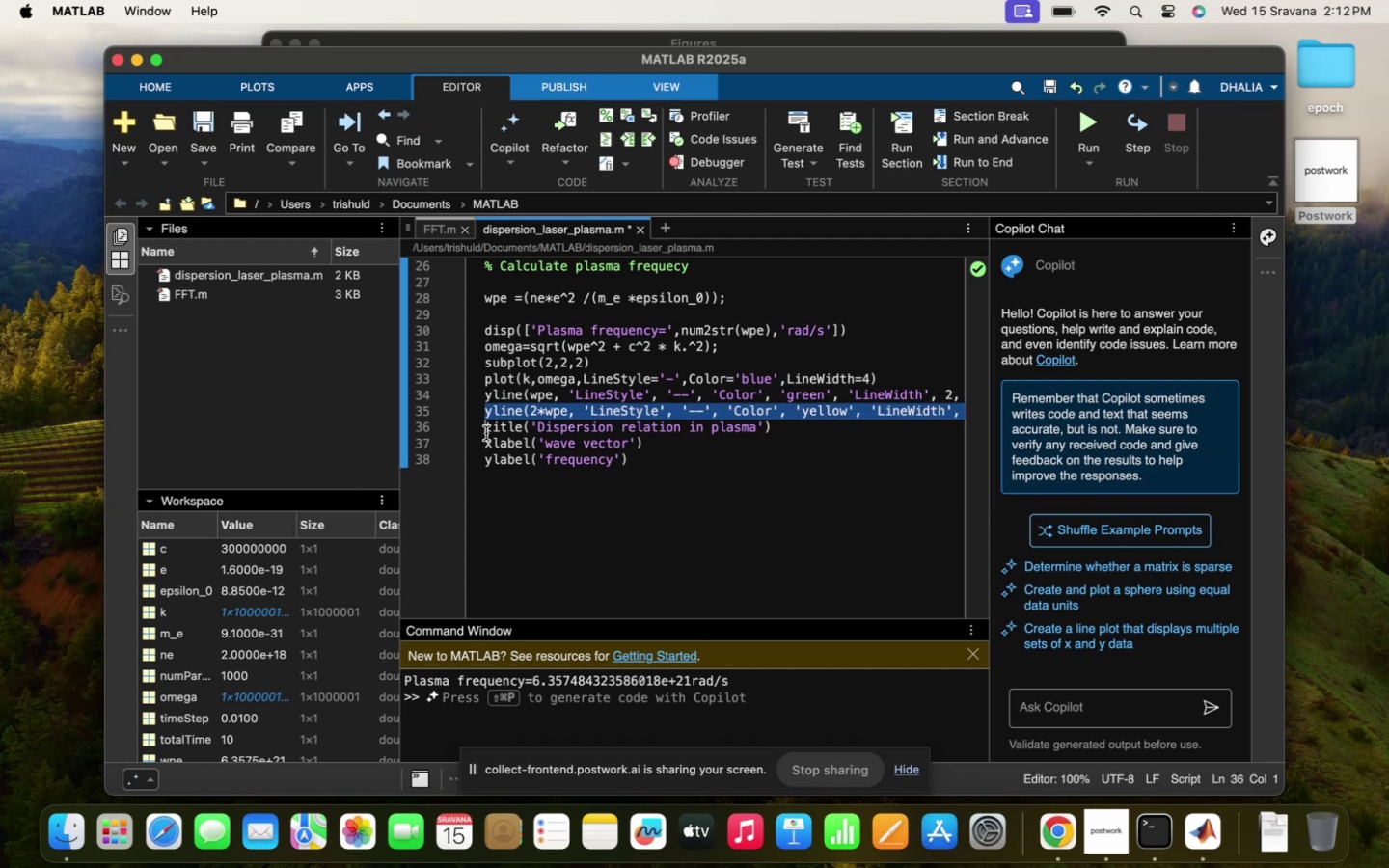 
key(Enter)
 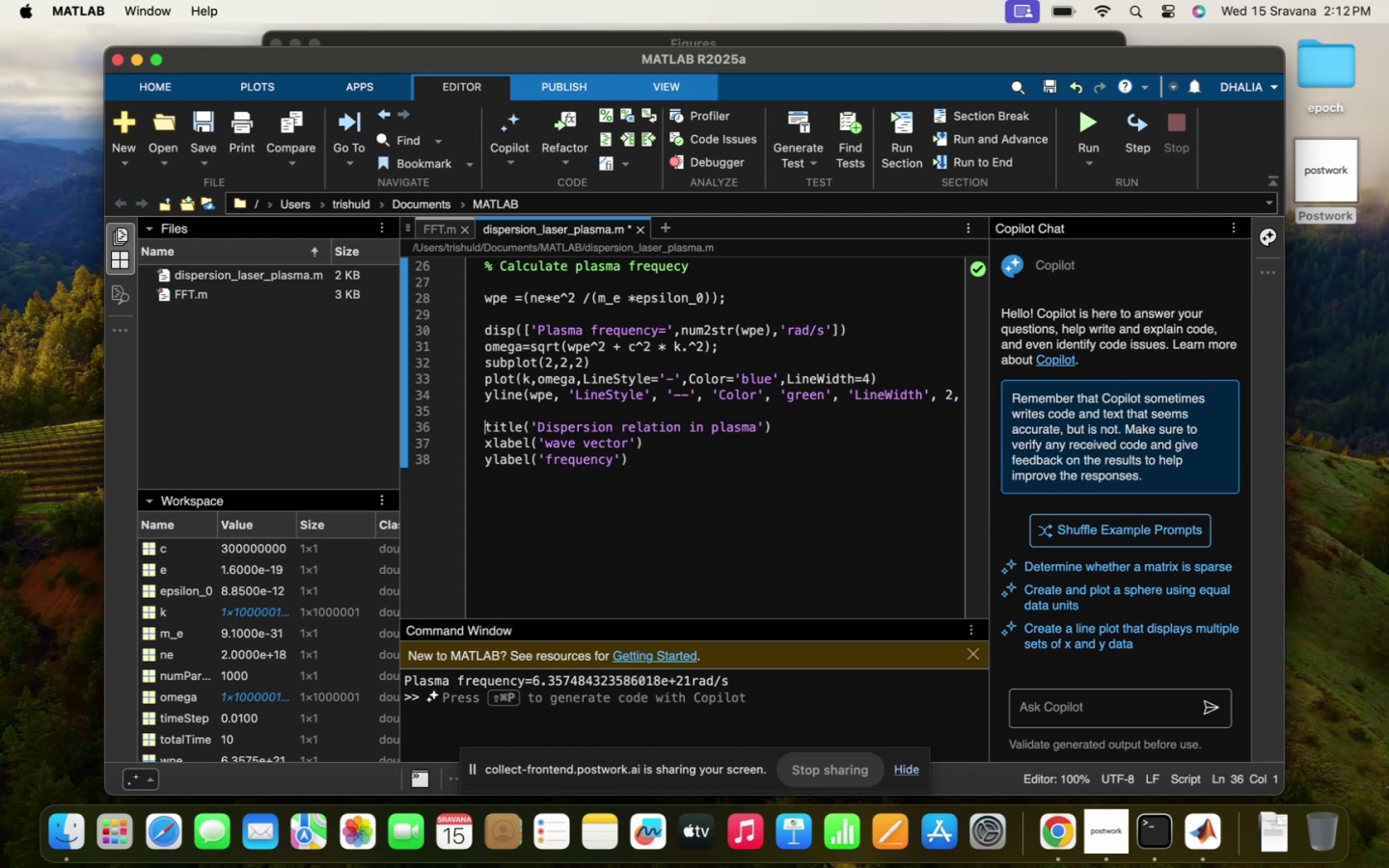 
key(Meta+Z)
 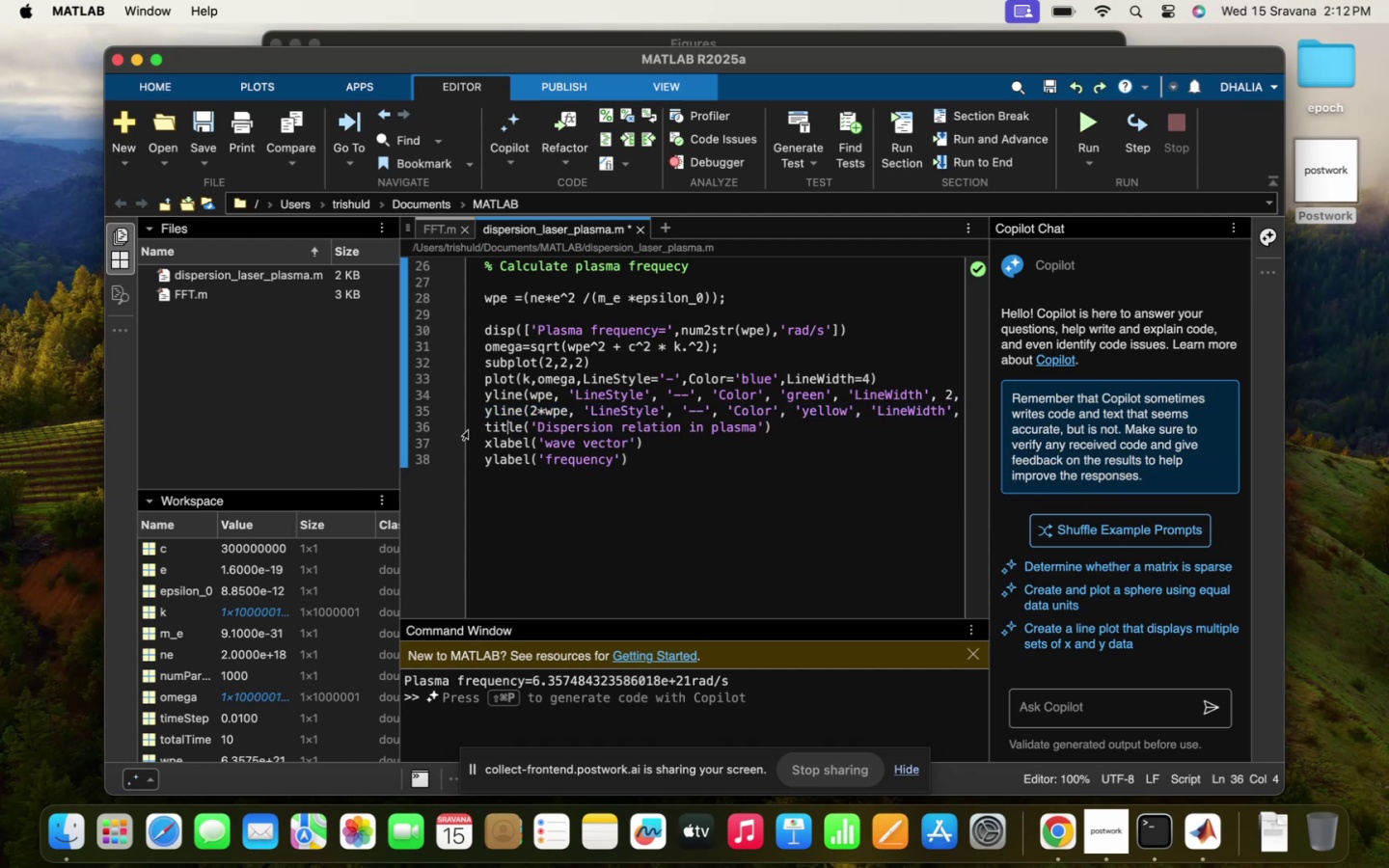 
left_click([484, 428])
 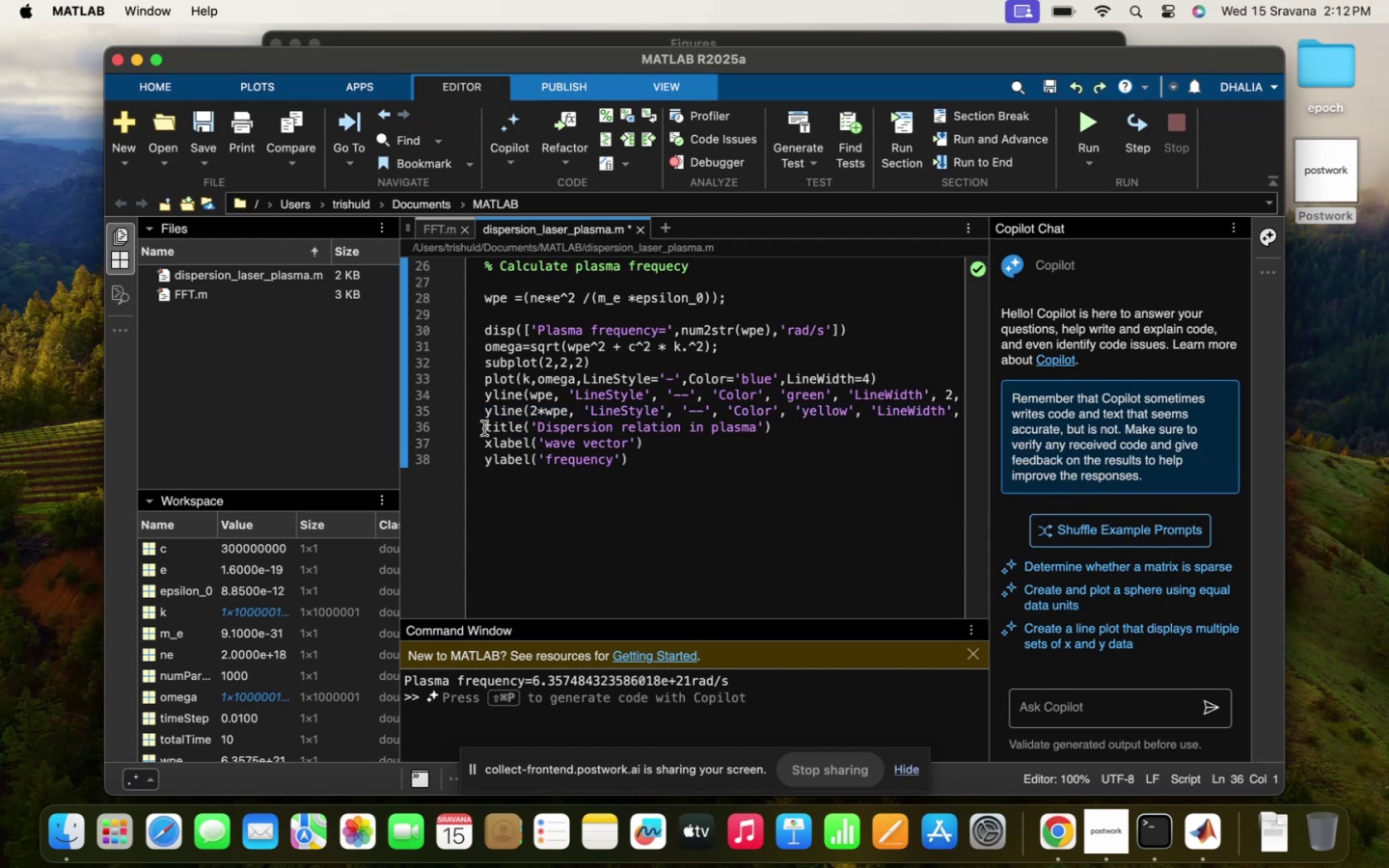 
key(Enter)
 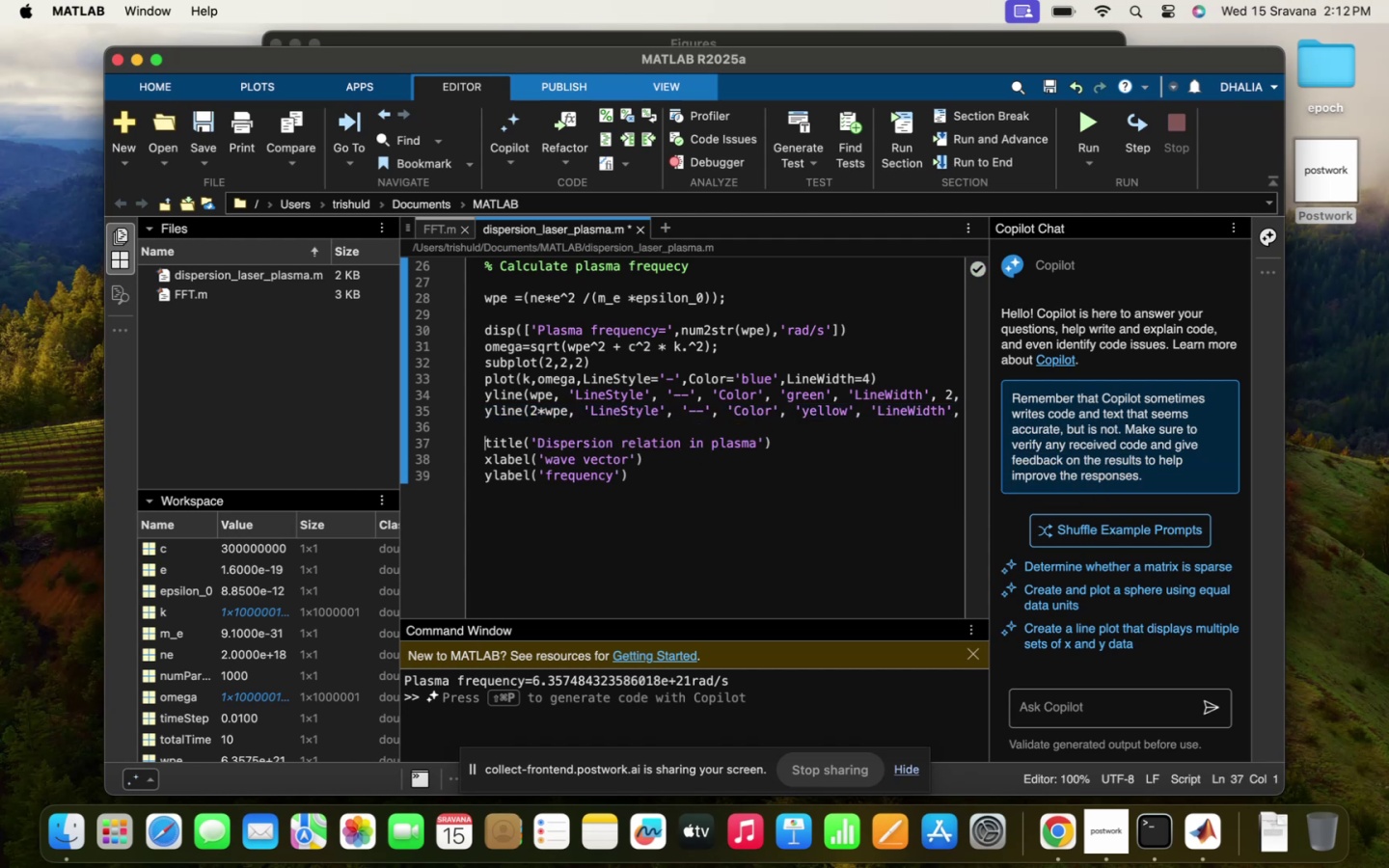 
key(ArrowUp)
 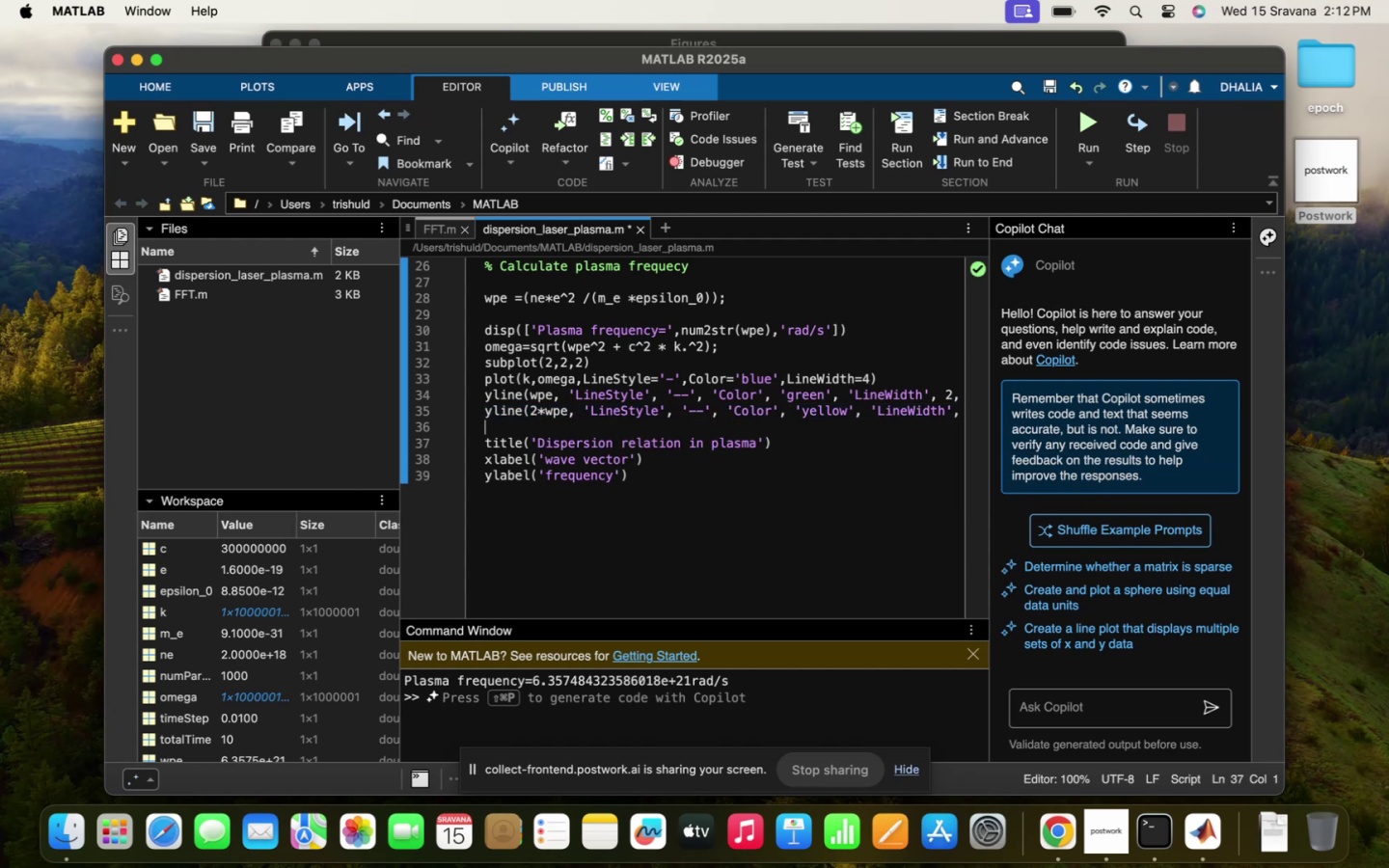 
key(Meta+CommandLeft)
 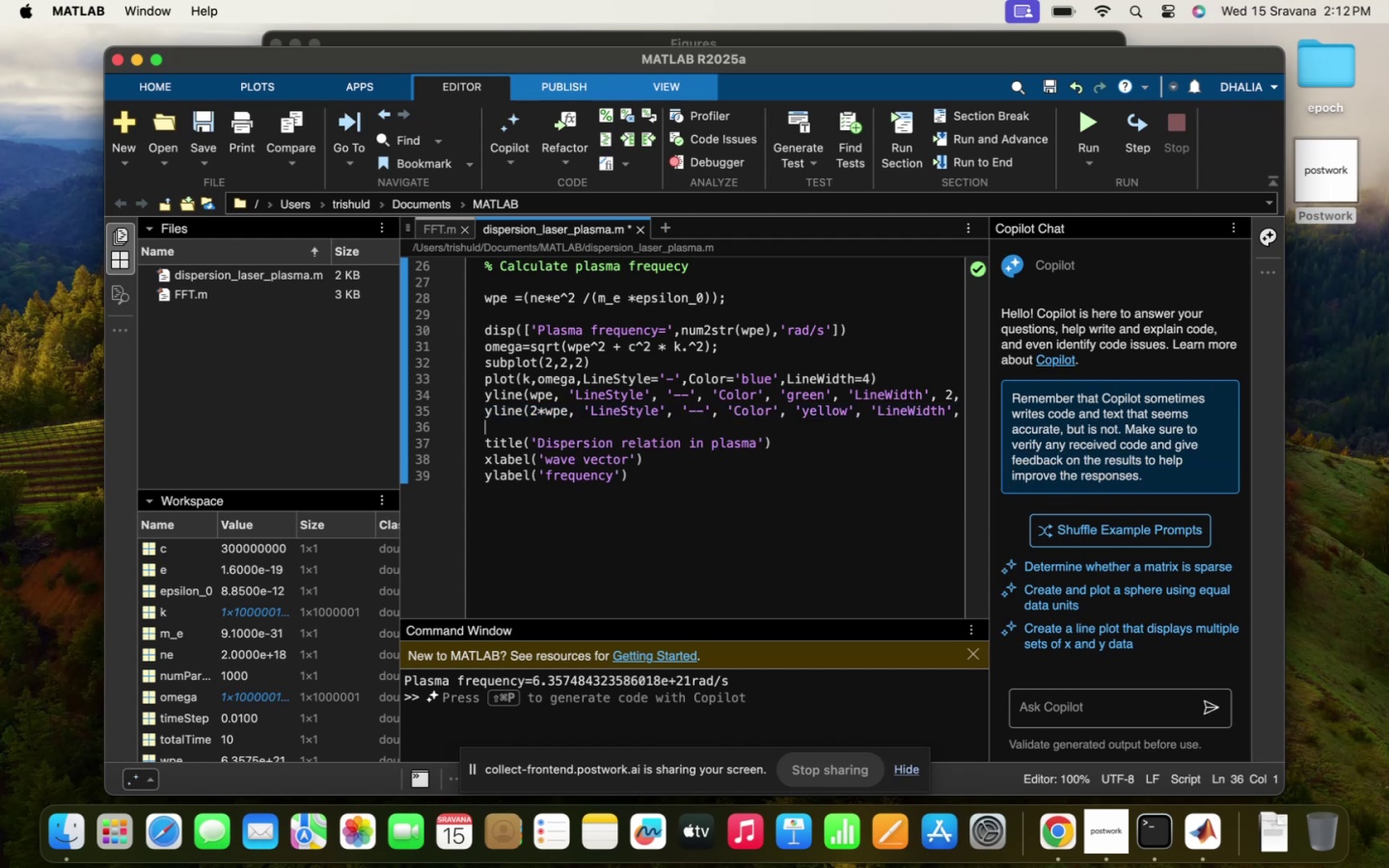 
hold_key(key=CommandLeft, duration=0.36)
 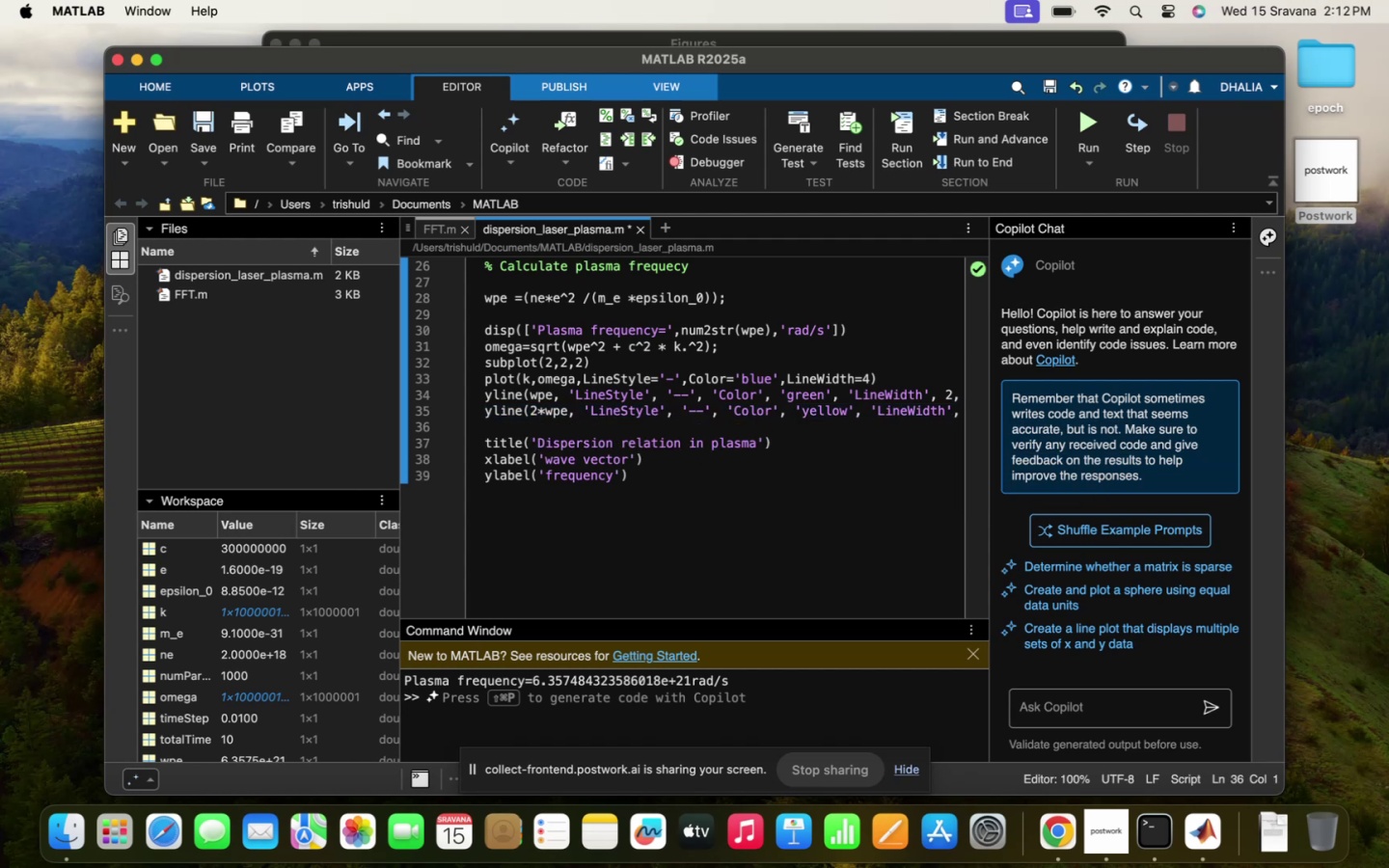 
key(Meta+V)
 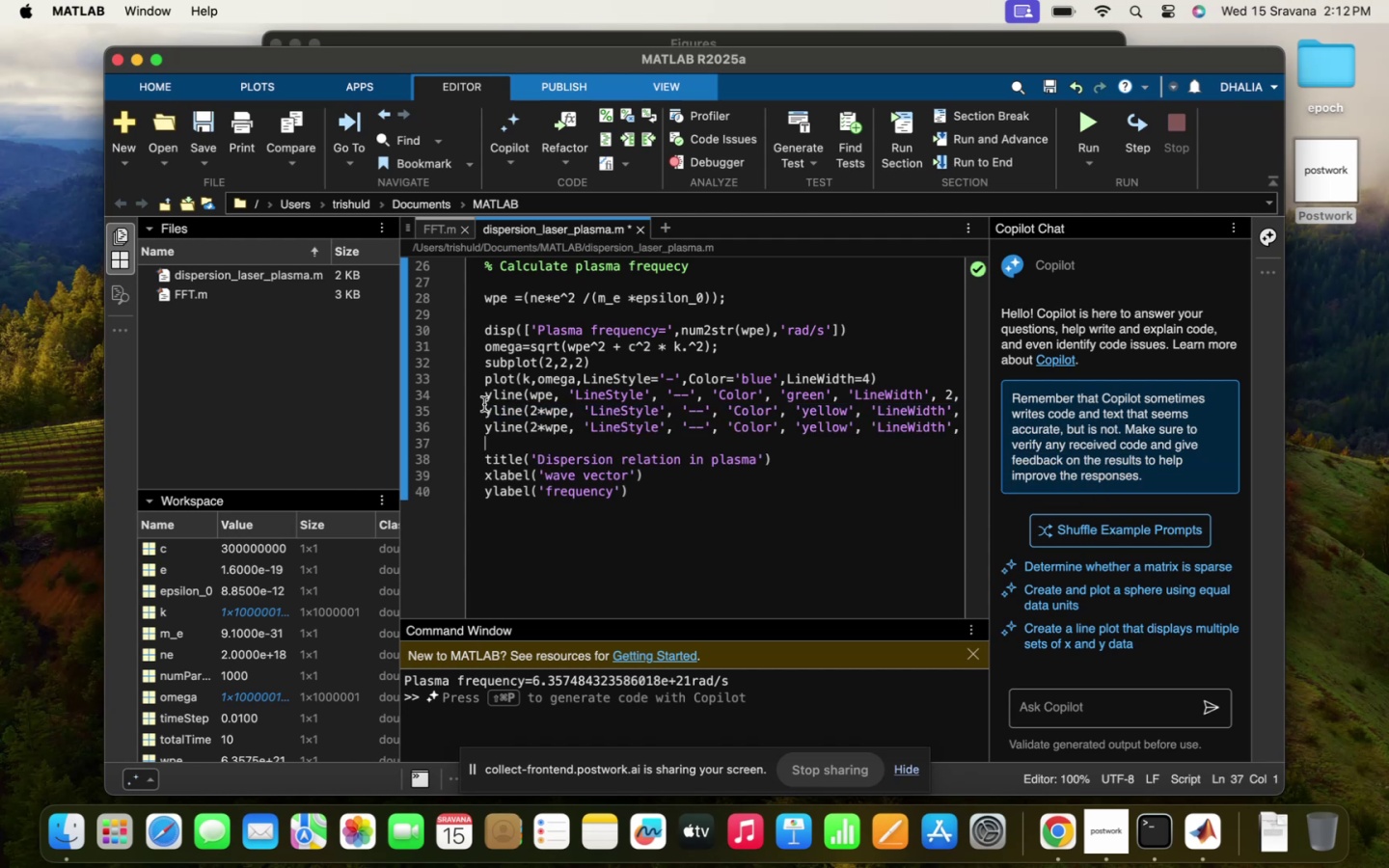 
key(Enter)
 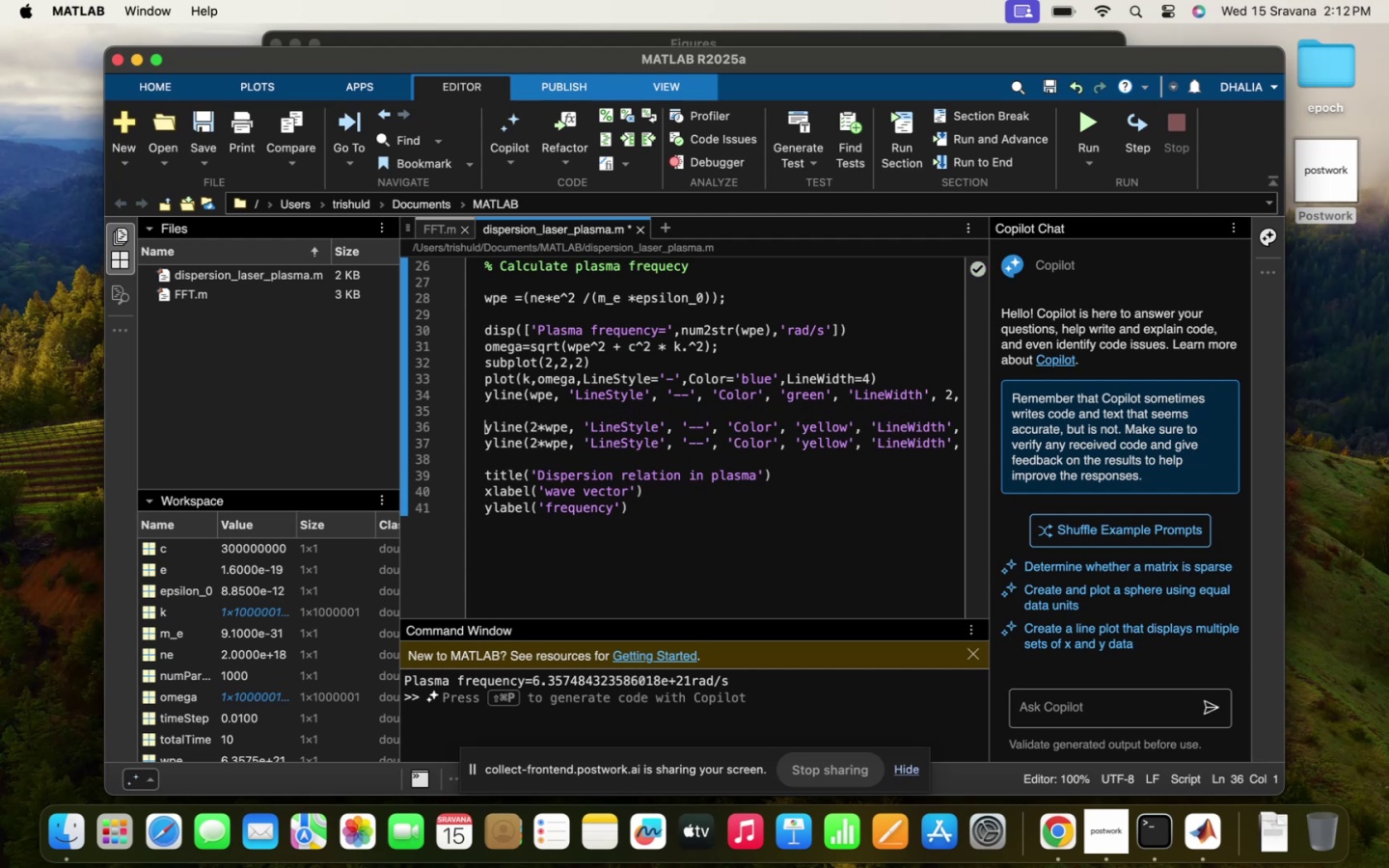 
key(ArrowDown)
 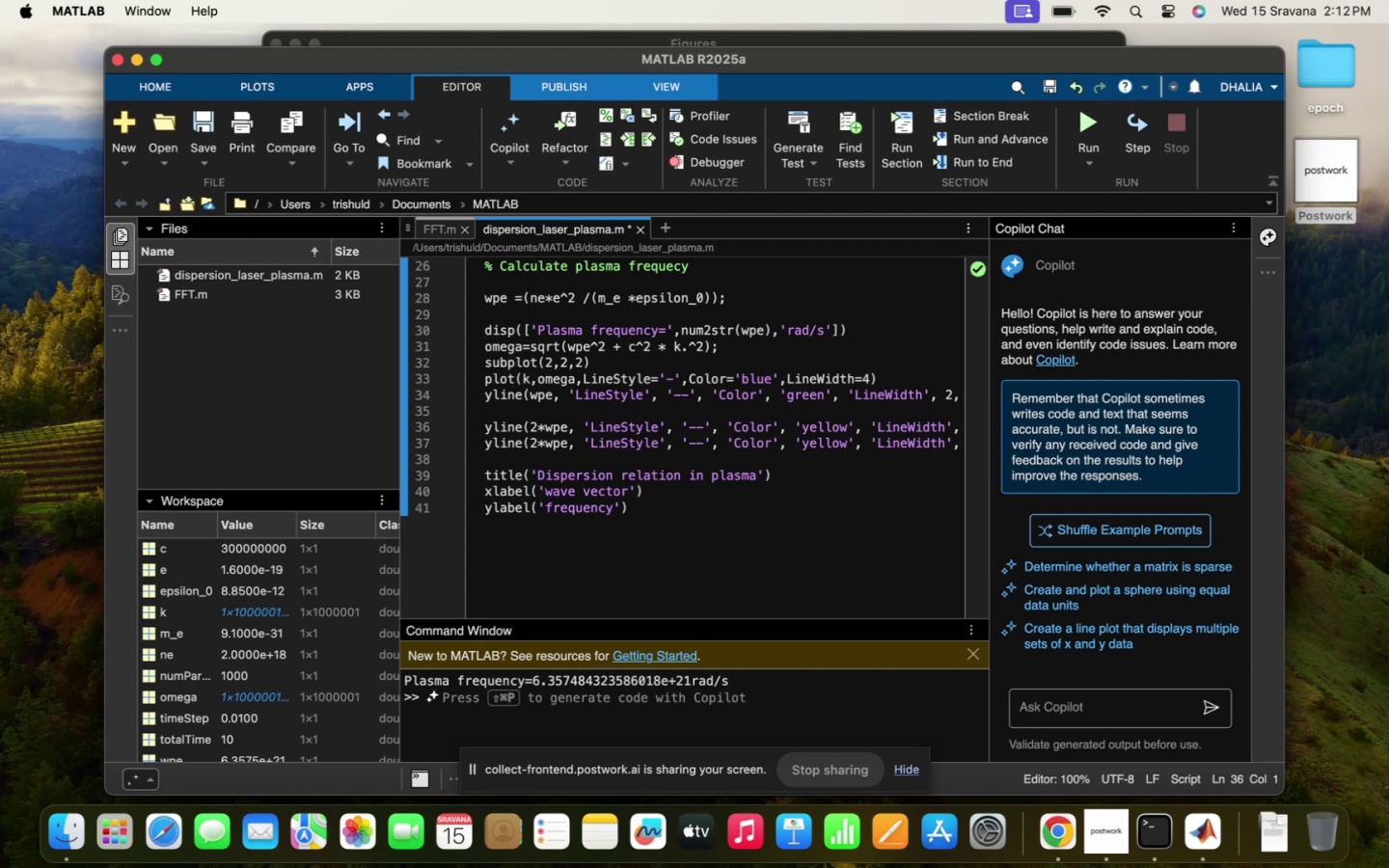 
key(ArrowUp)
 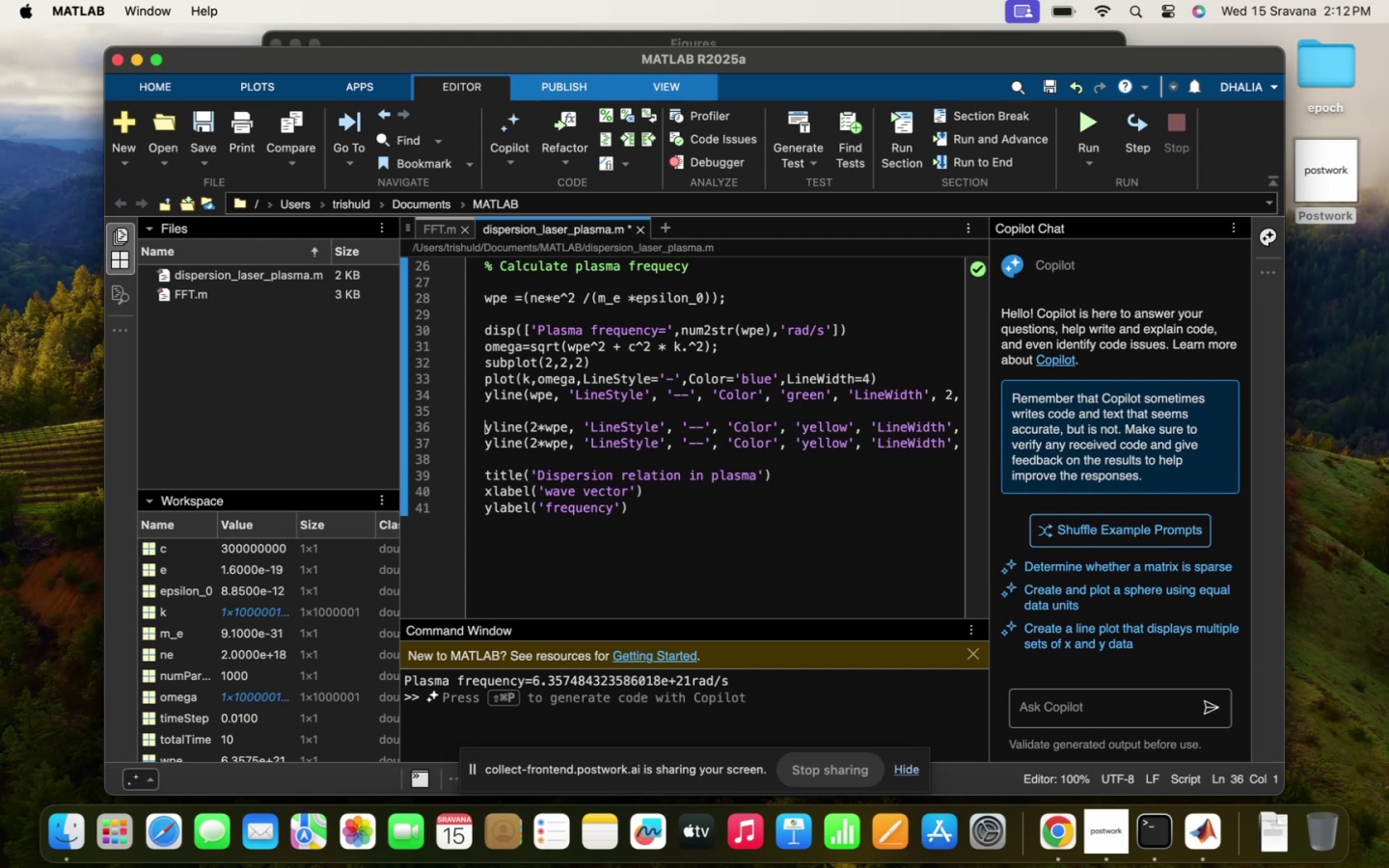 
key(ArrowUp)
 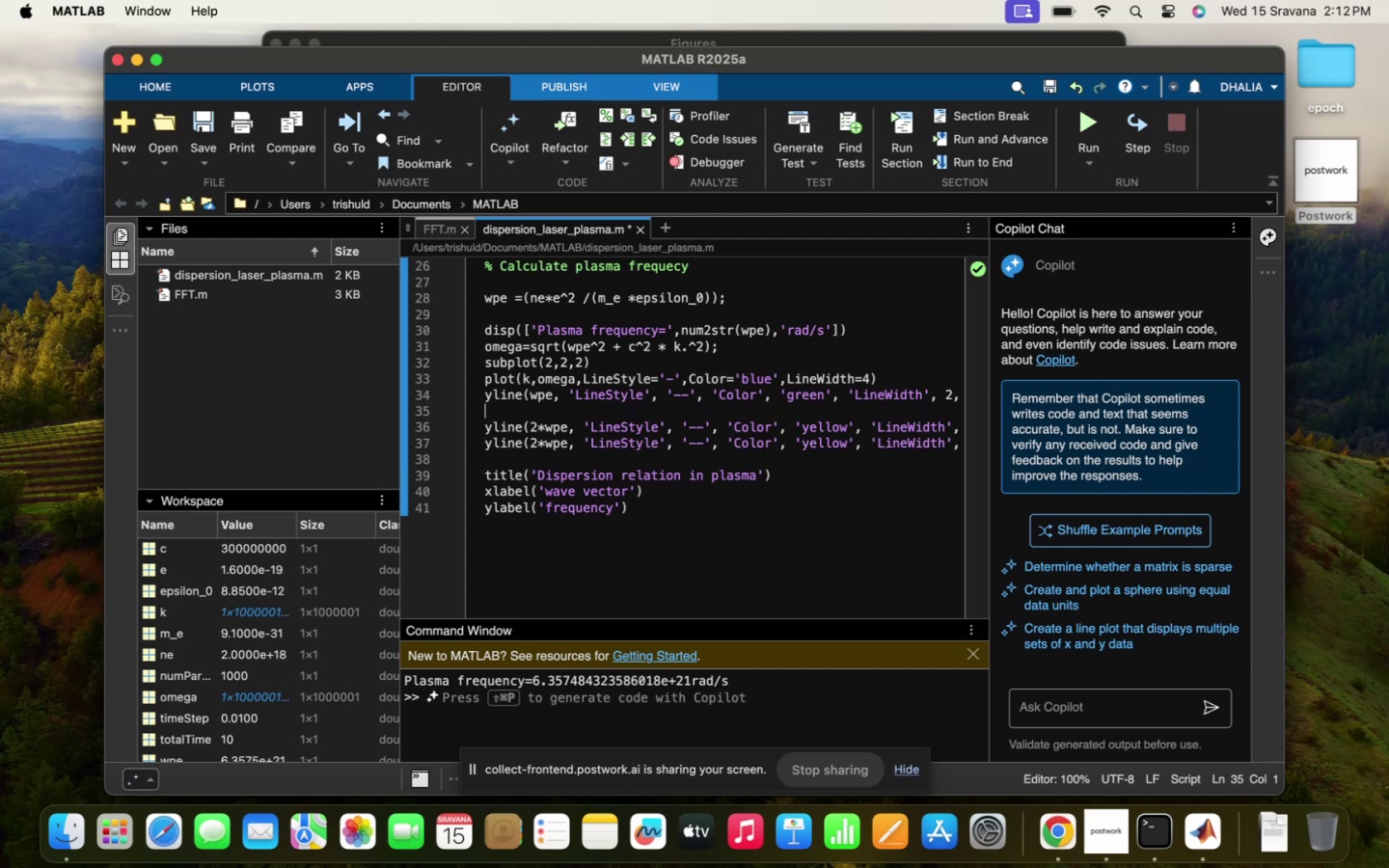 
type(hold on)
 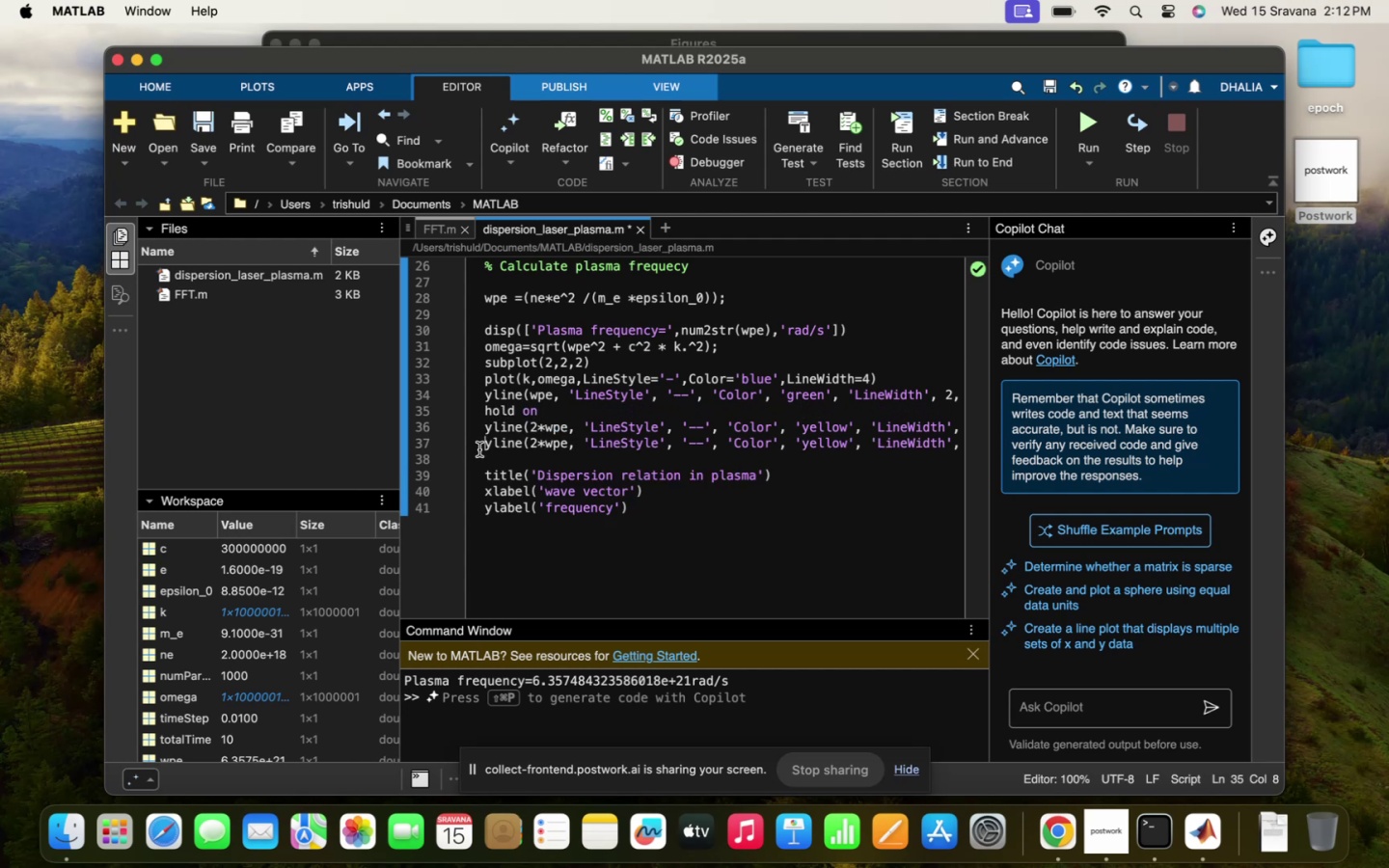 
key(Enter)
 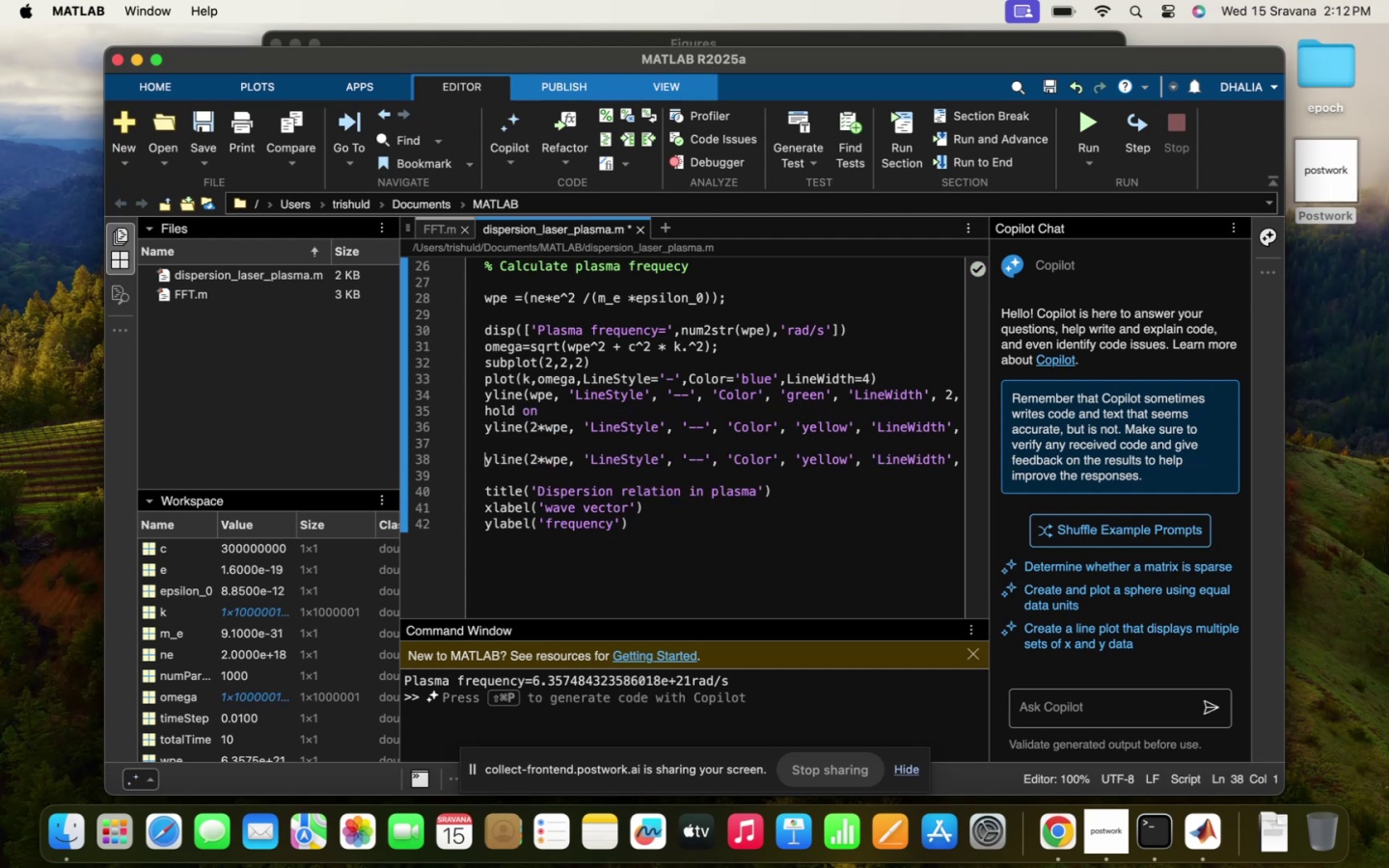 
key(ArrowUp)
 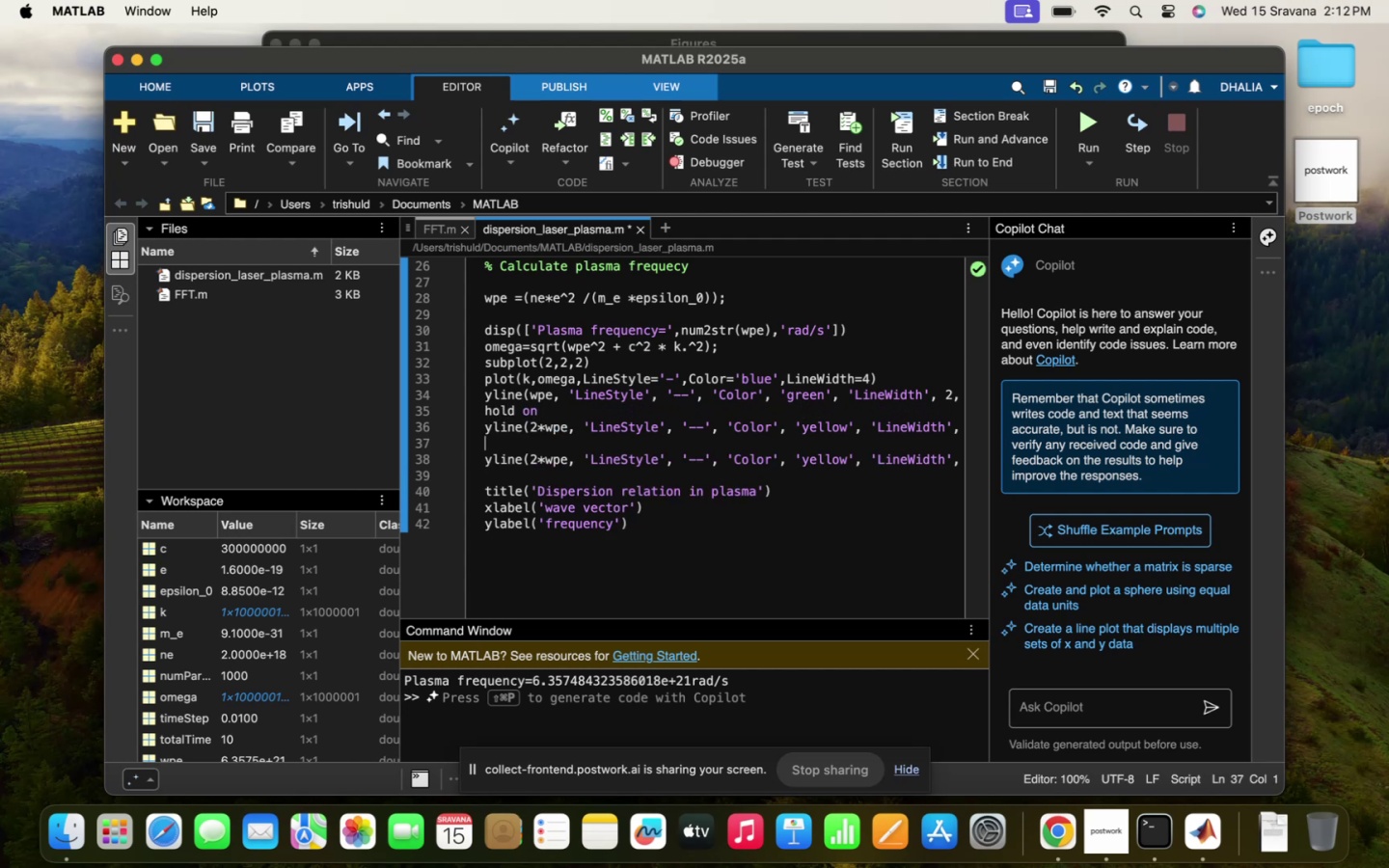 
type(hold on)
 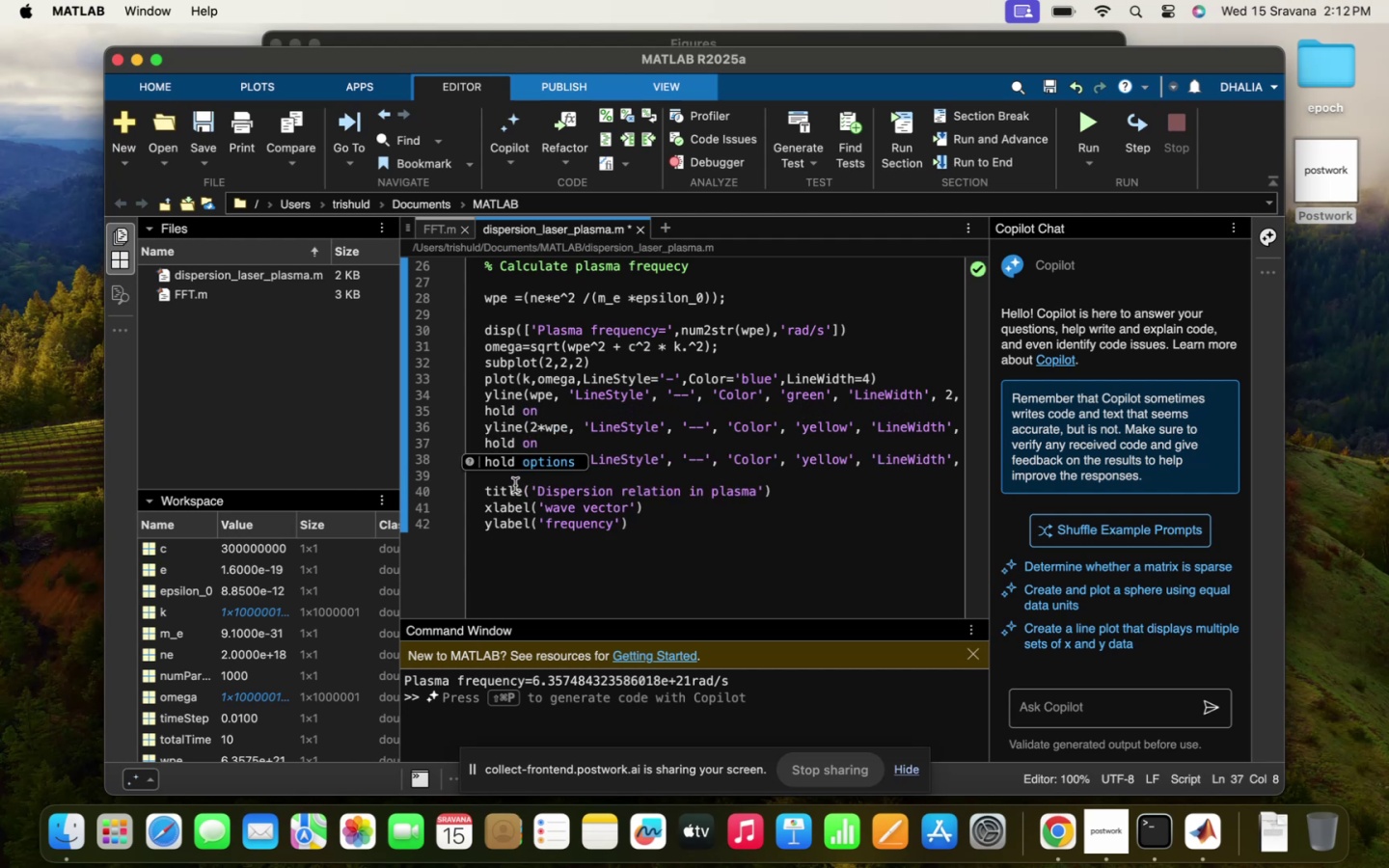 
left_click([505, 481])
 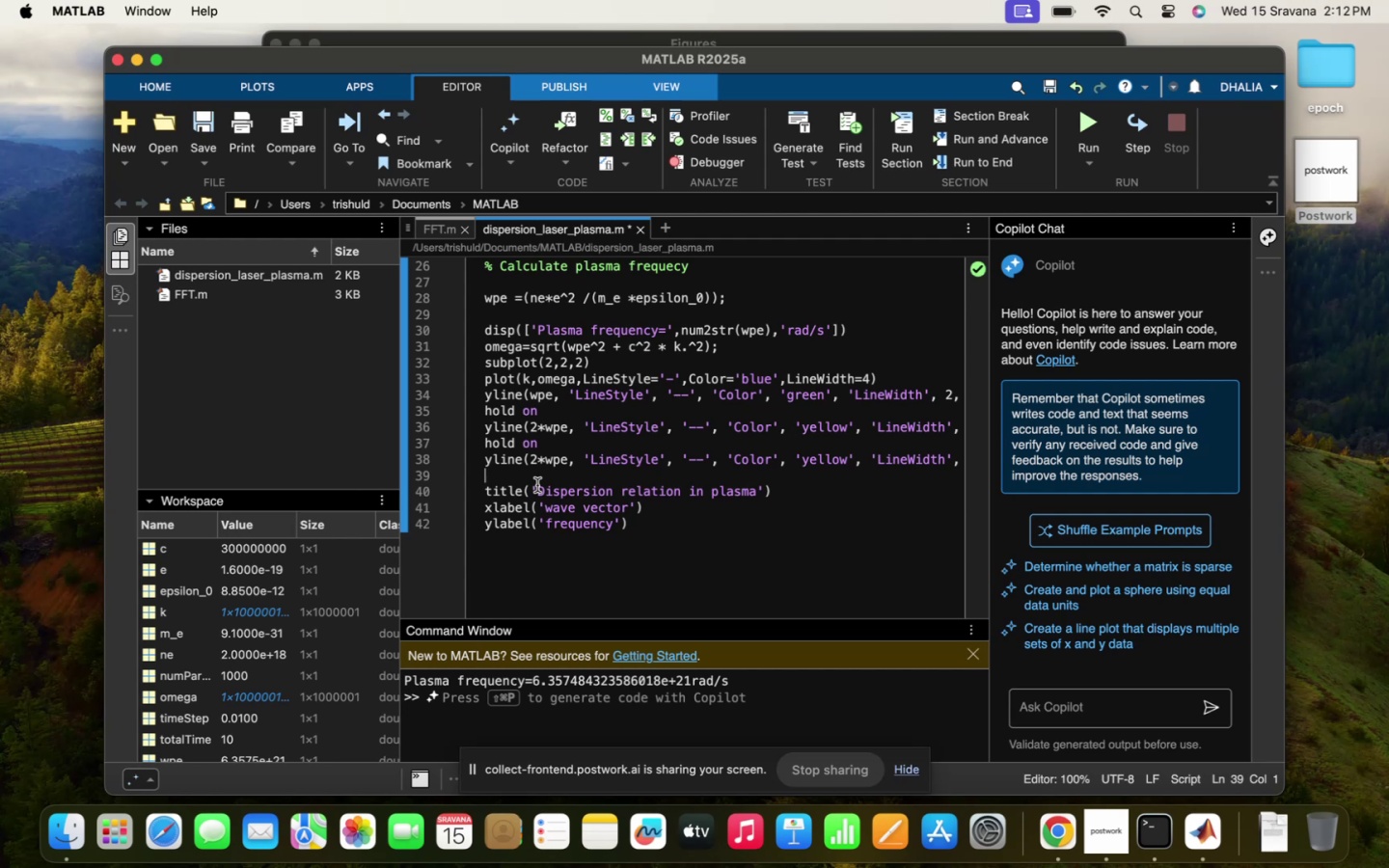 
type(hold off)
 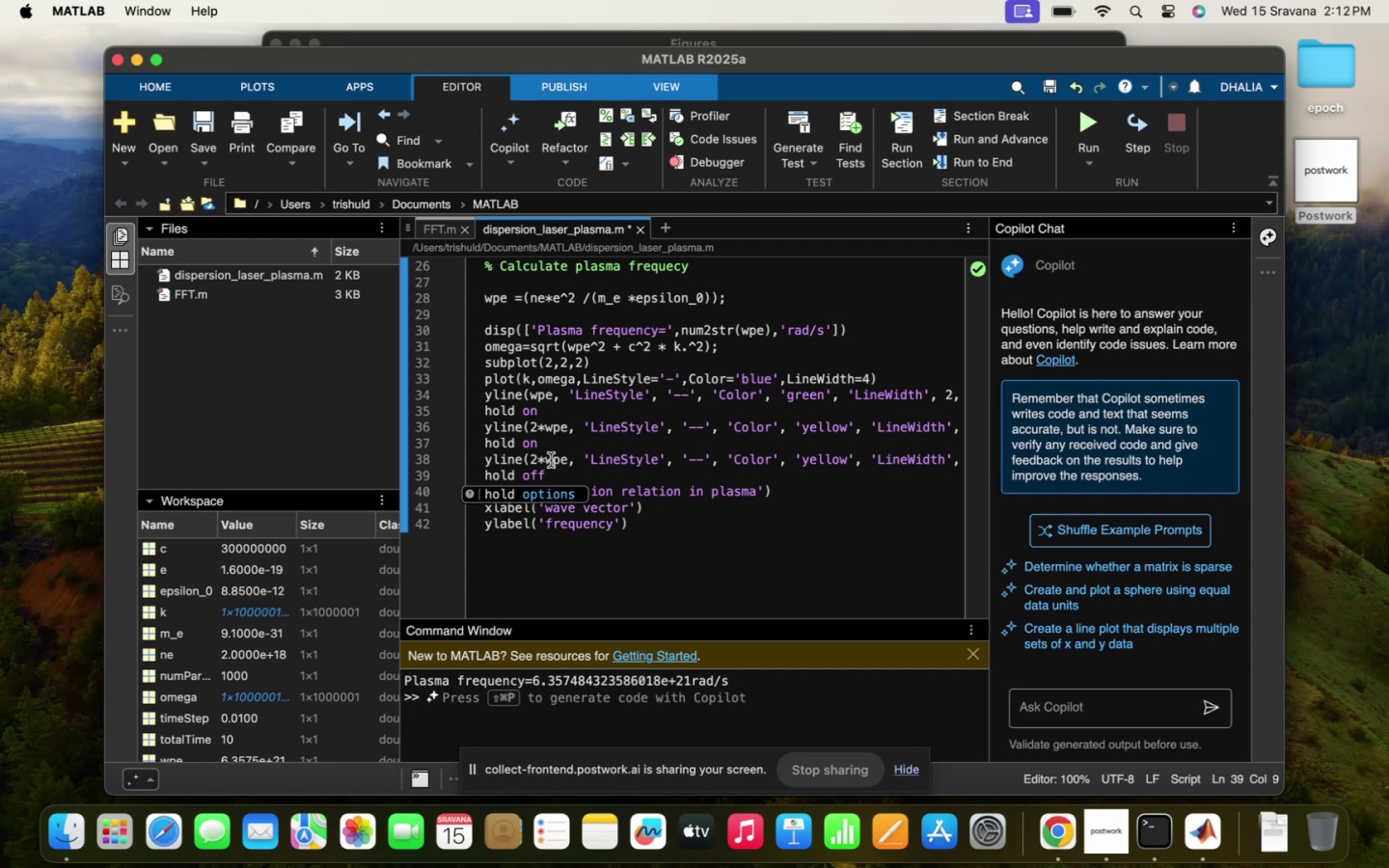 
left_click([533, 460])
 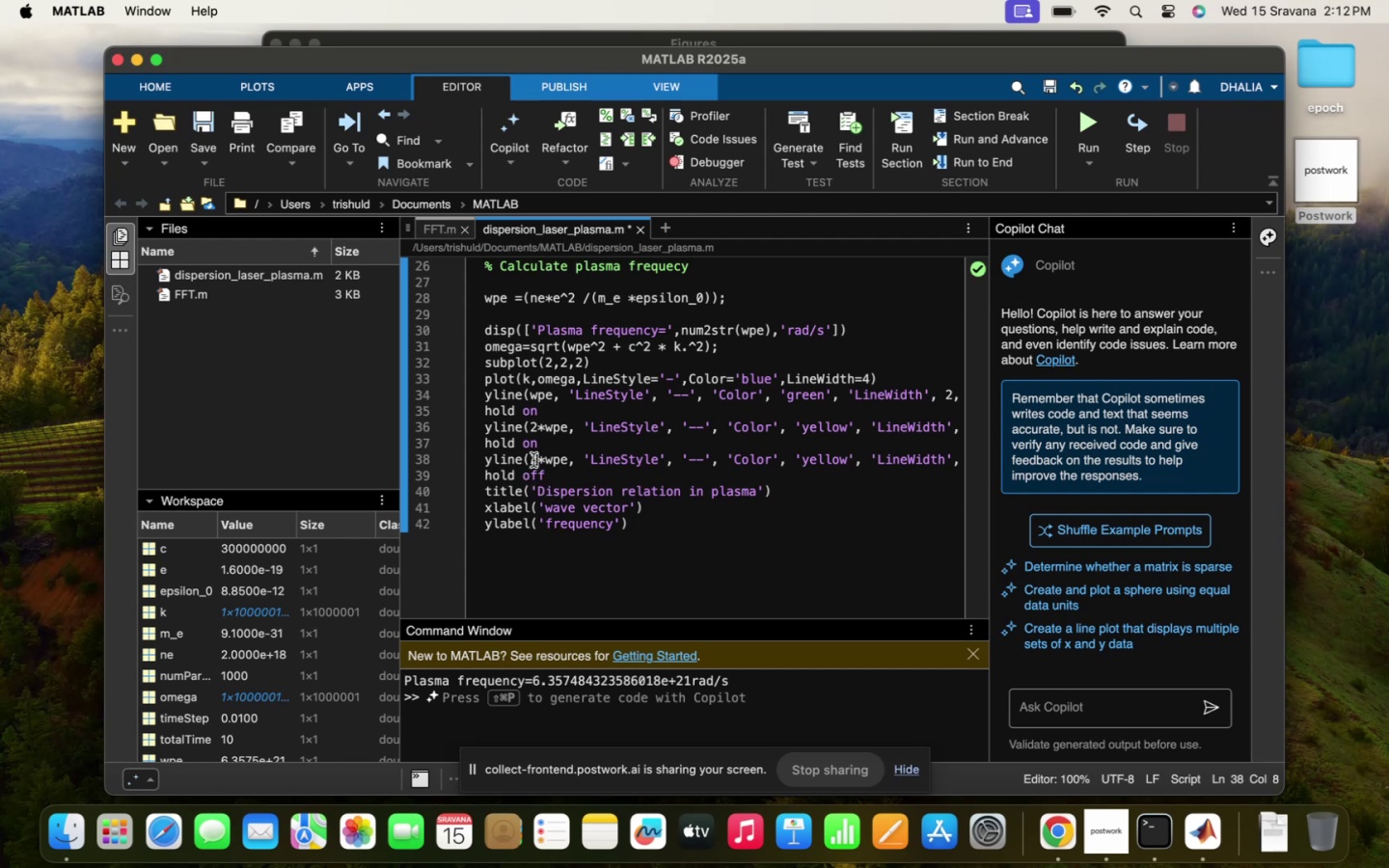 
key(Backspace)
 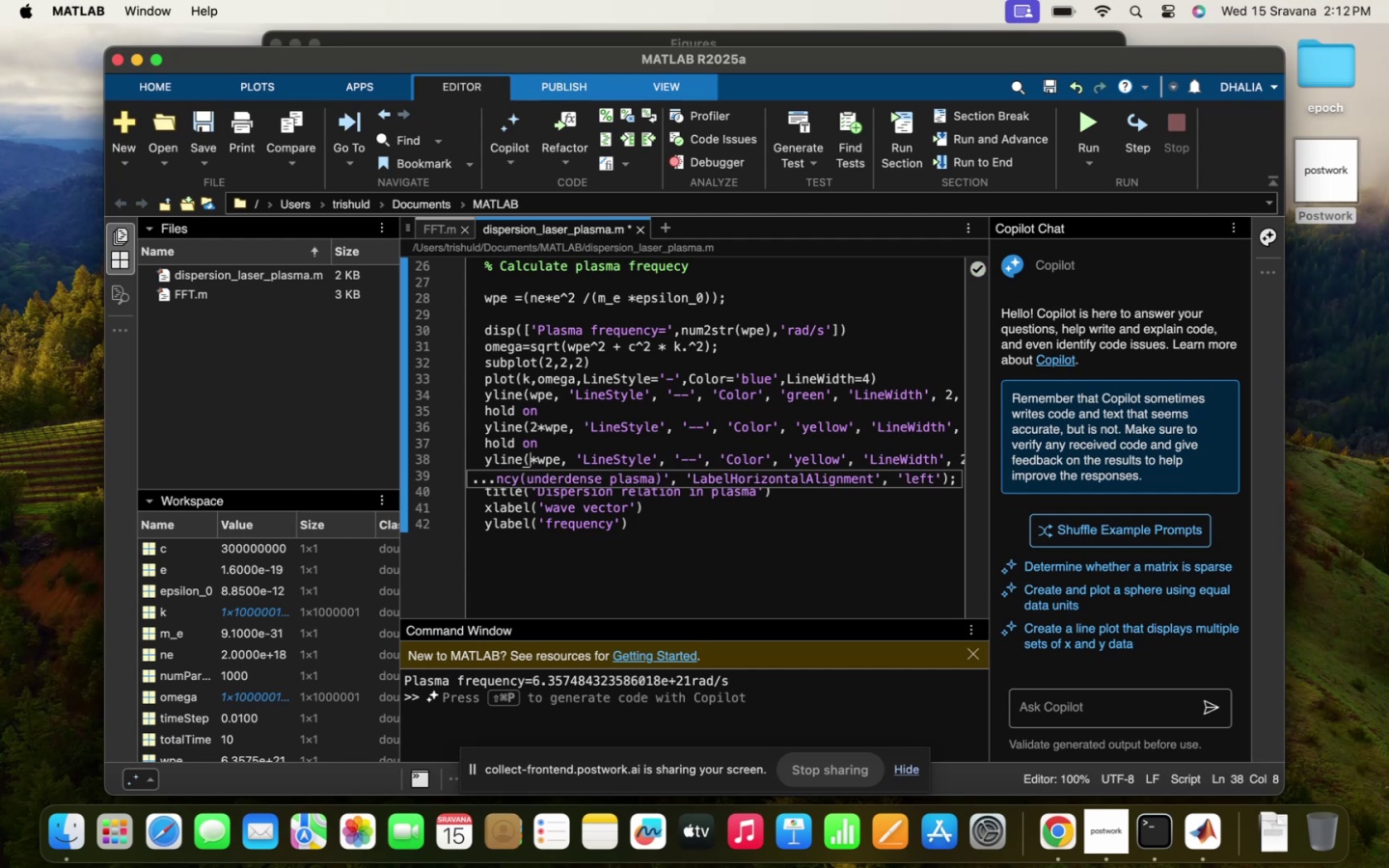 
key(0)
 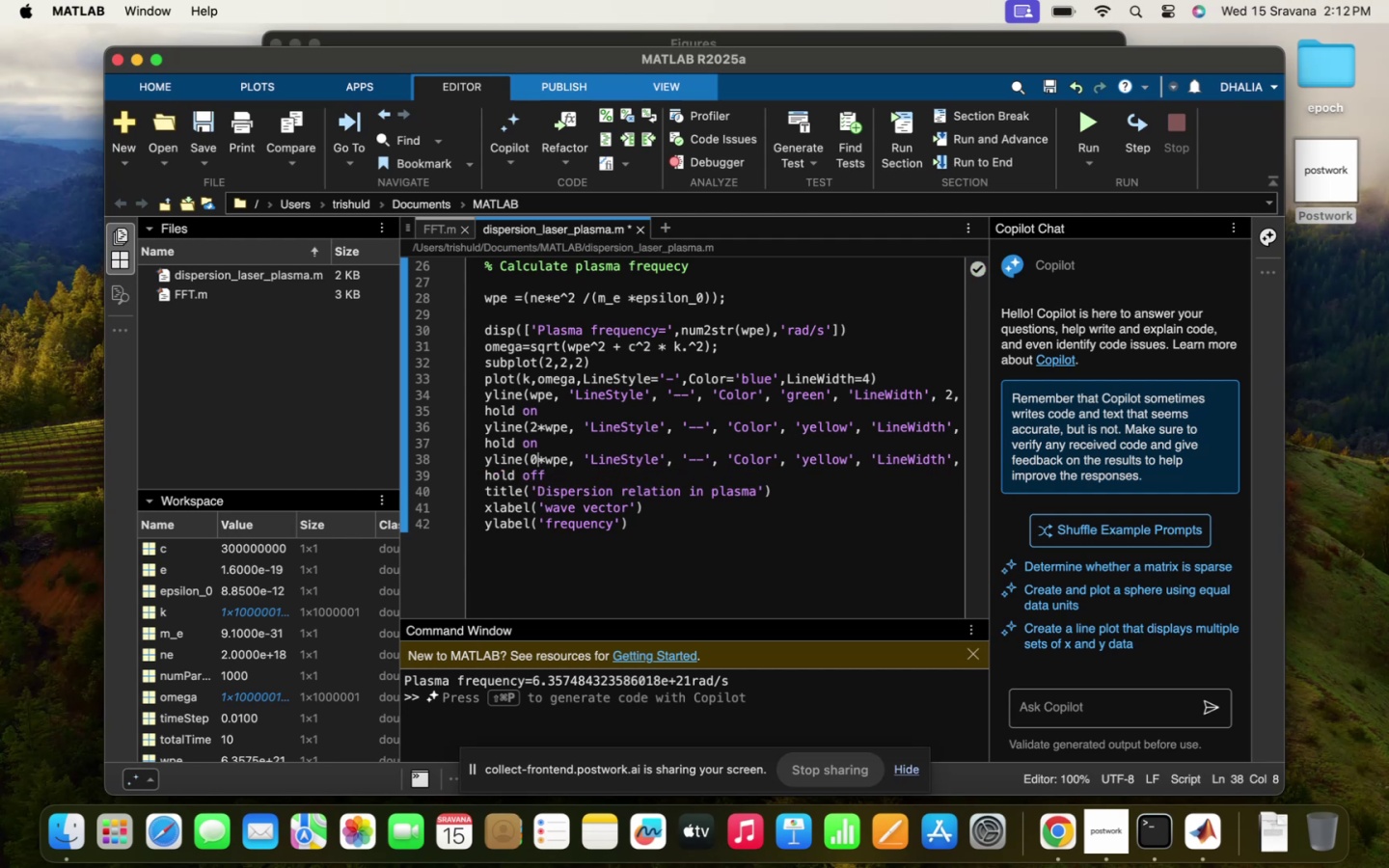 
key(Period)
 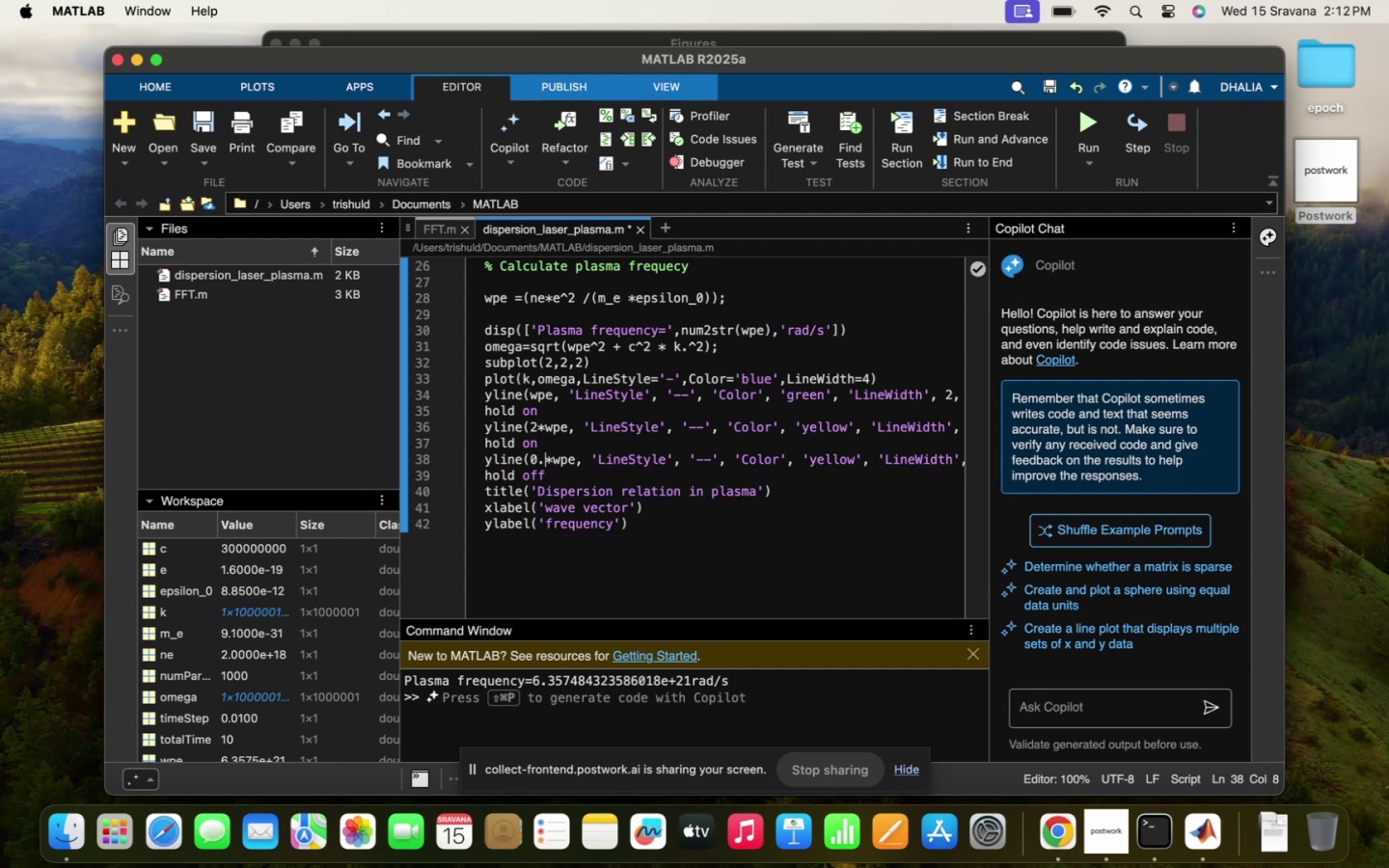 
key(5)
 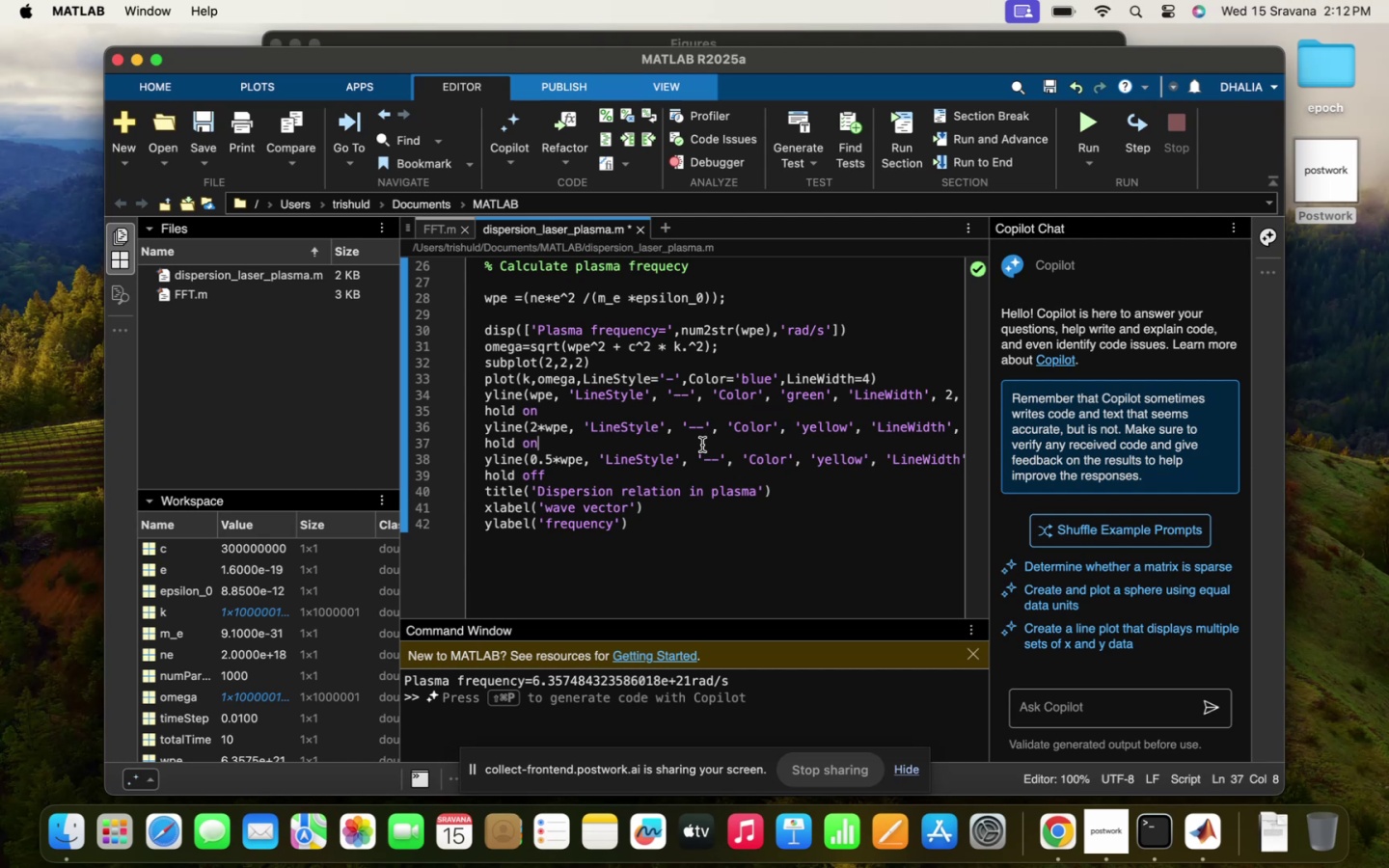 